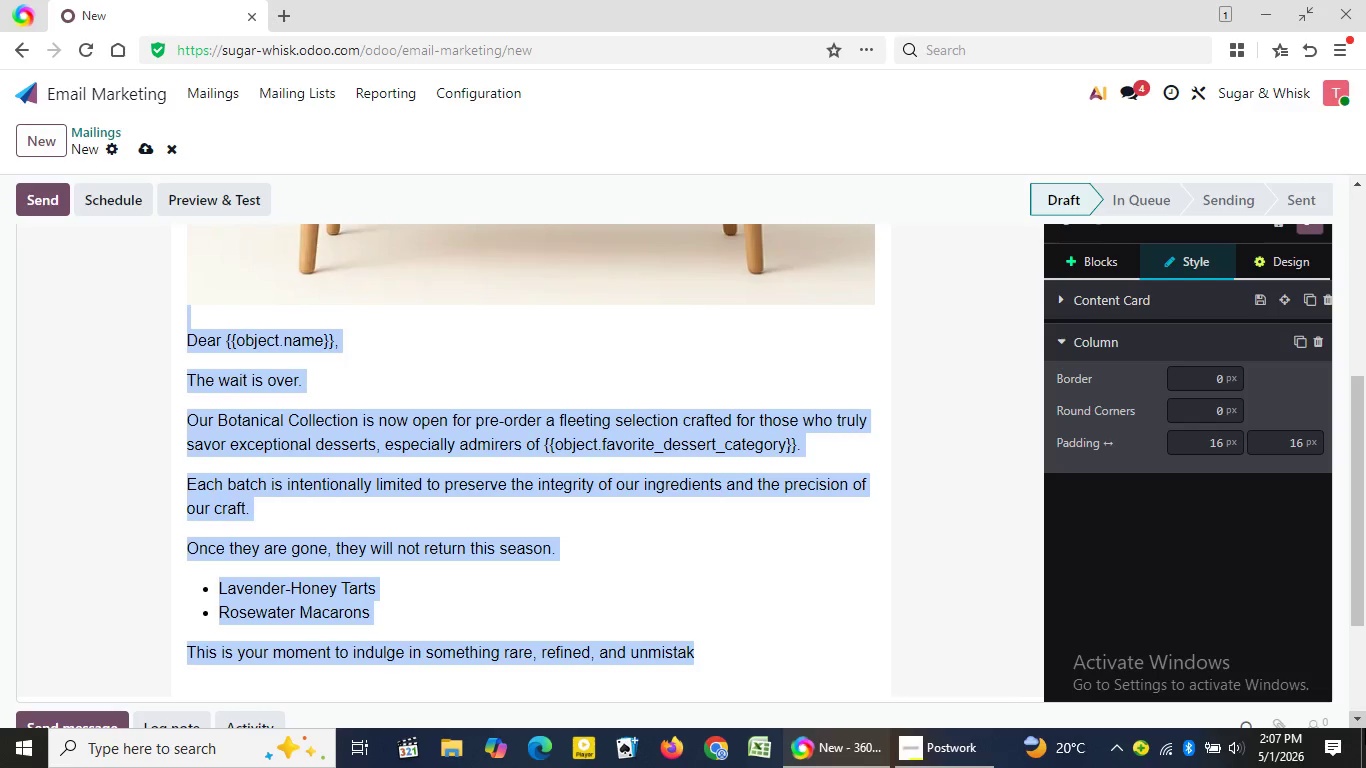 
left_click([730, 647])
 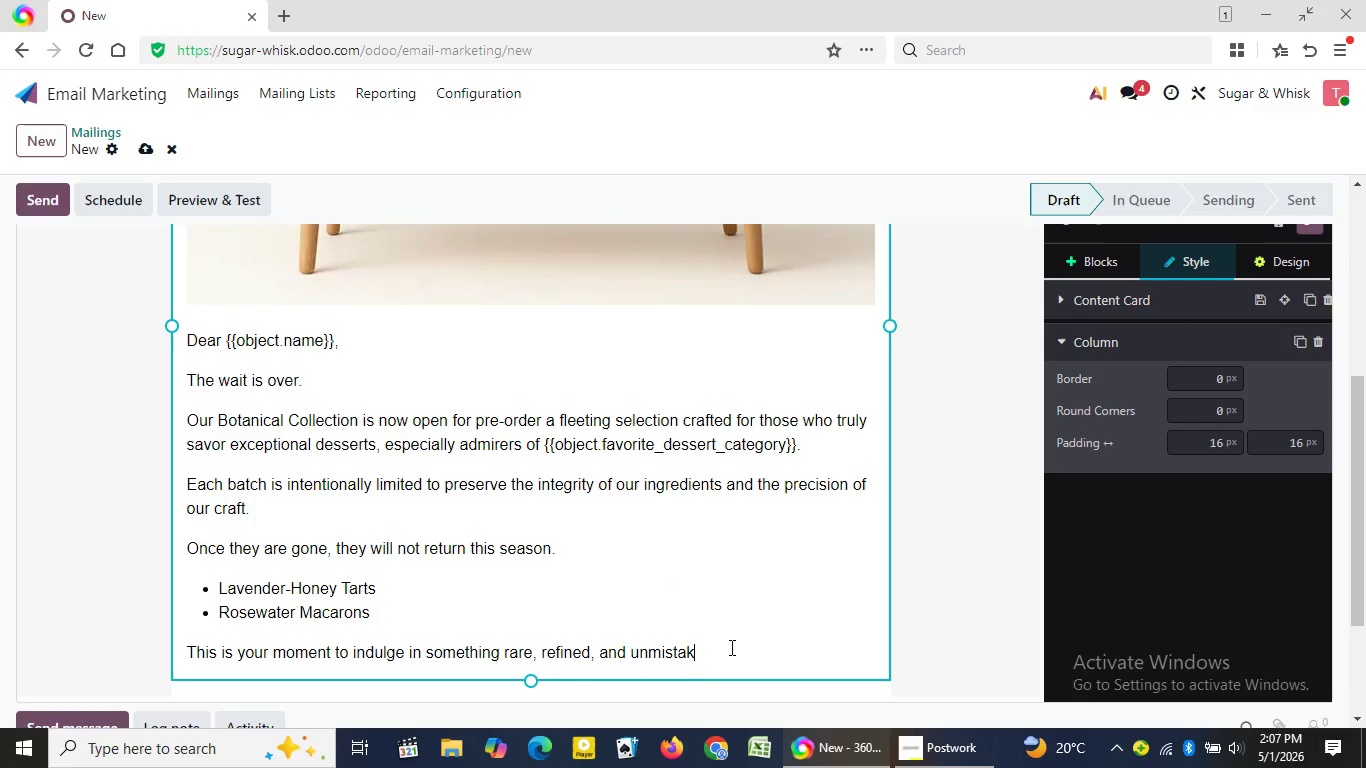 
wait(5.94)
 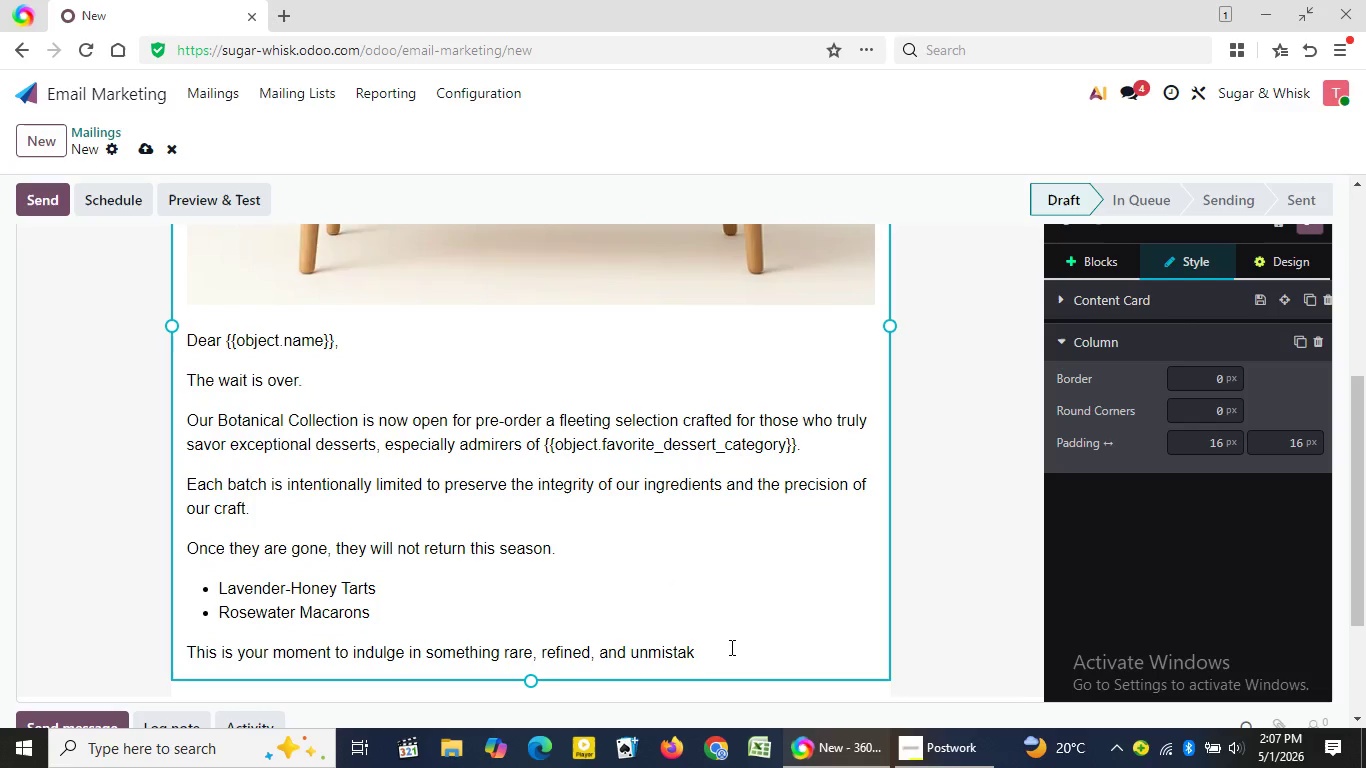 
type(ab)
 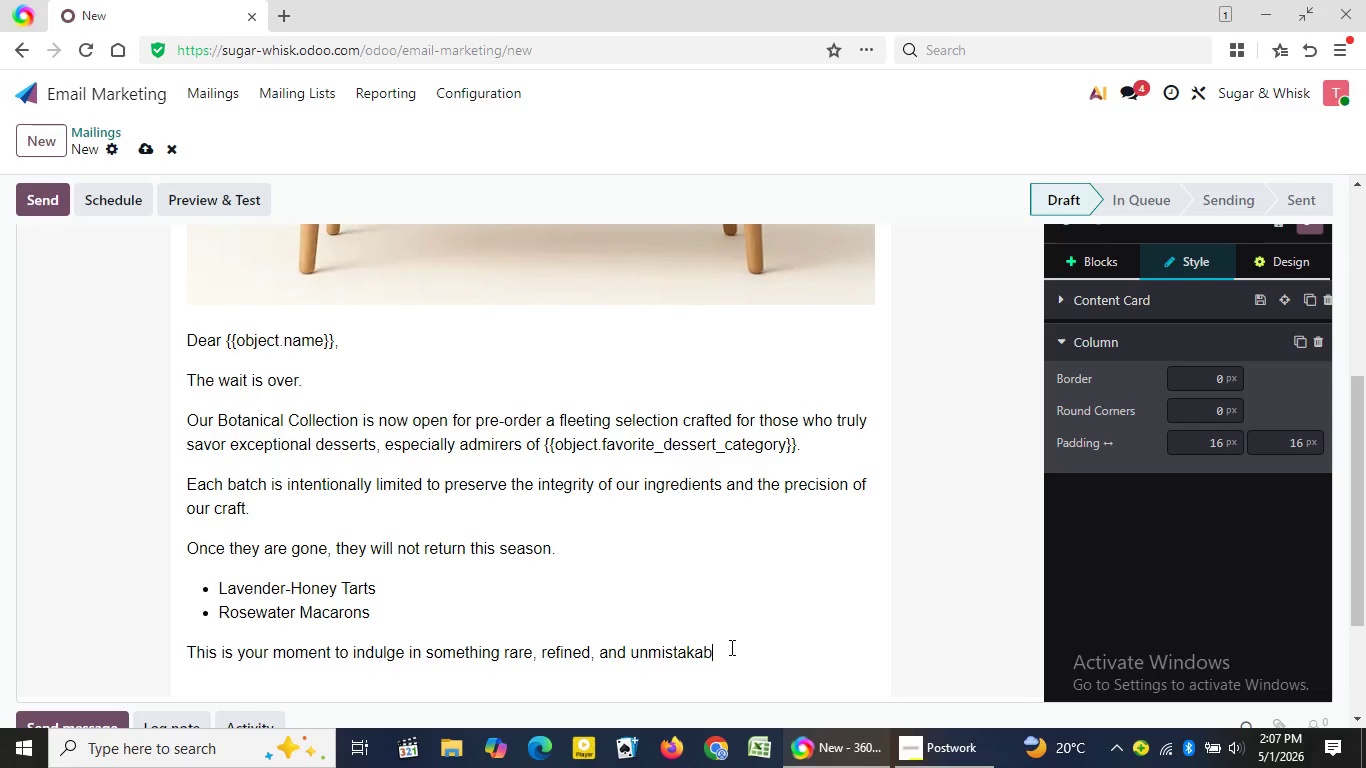 
type(ly seas)
 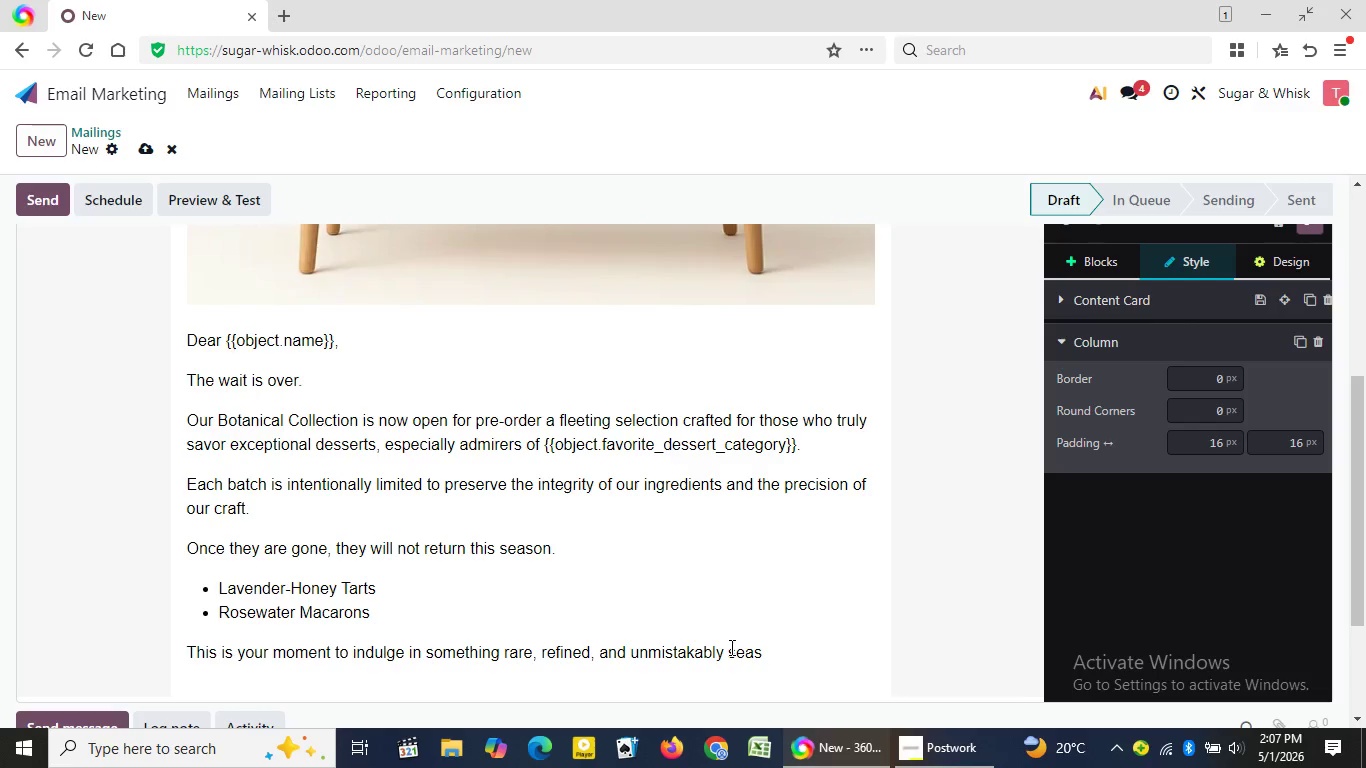 
type(ona)
 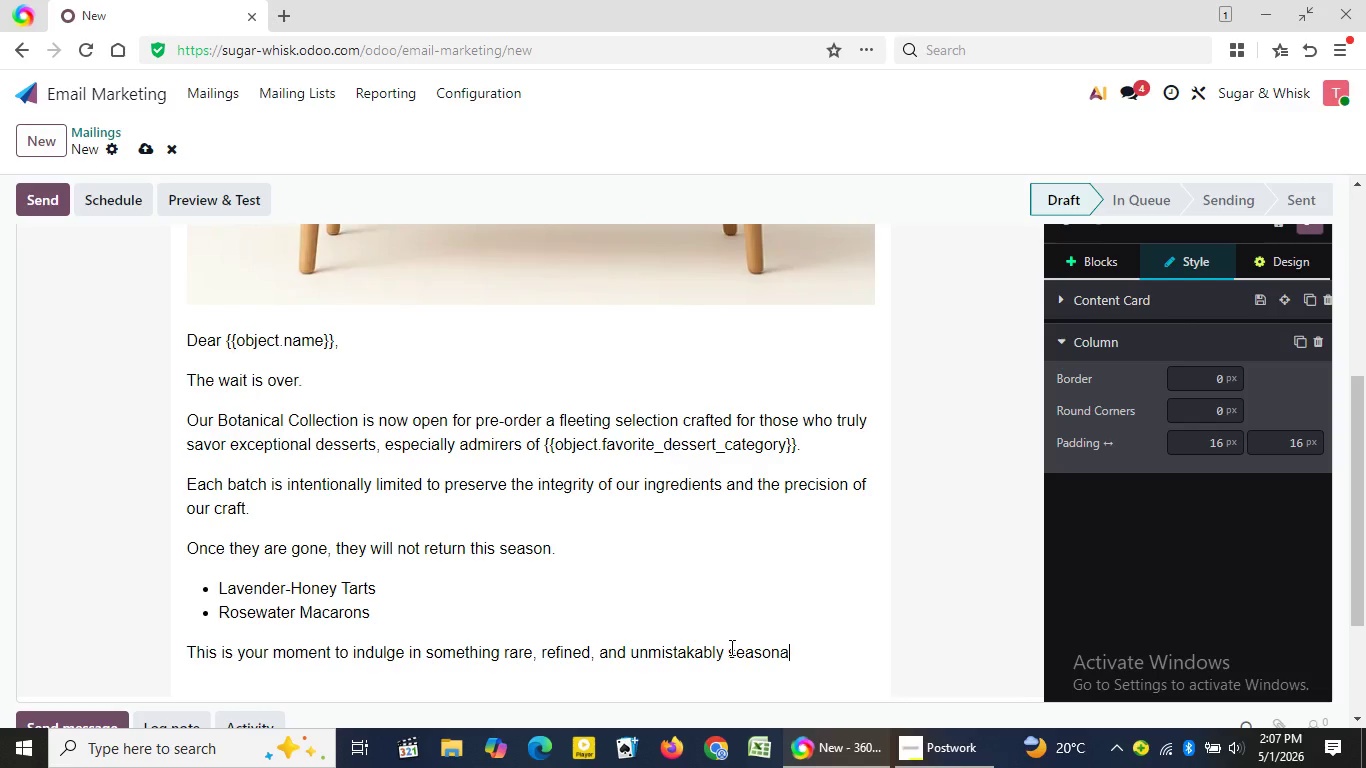 
key(L)
 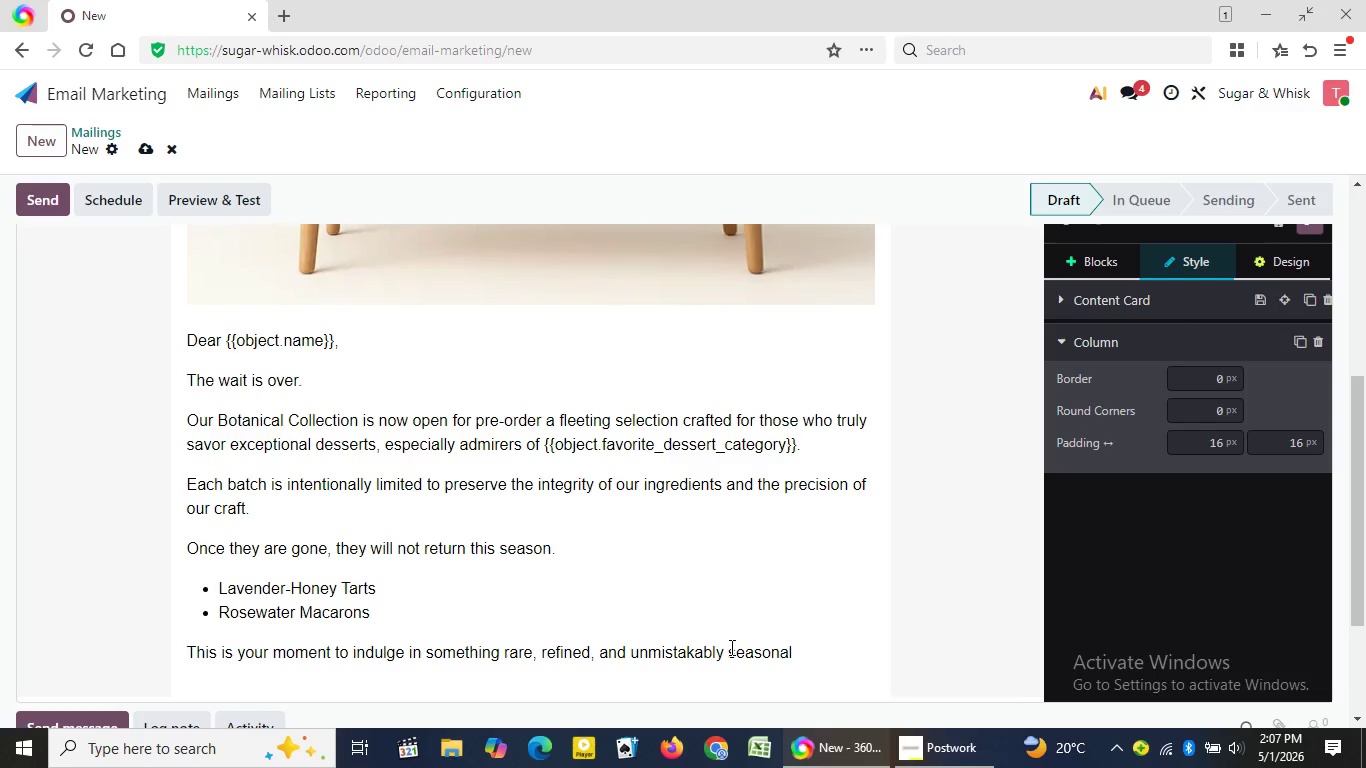 
key(Period)
 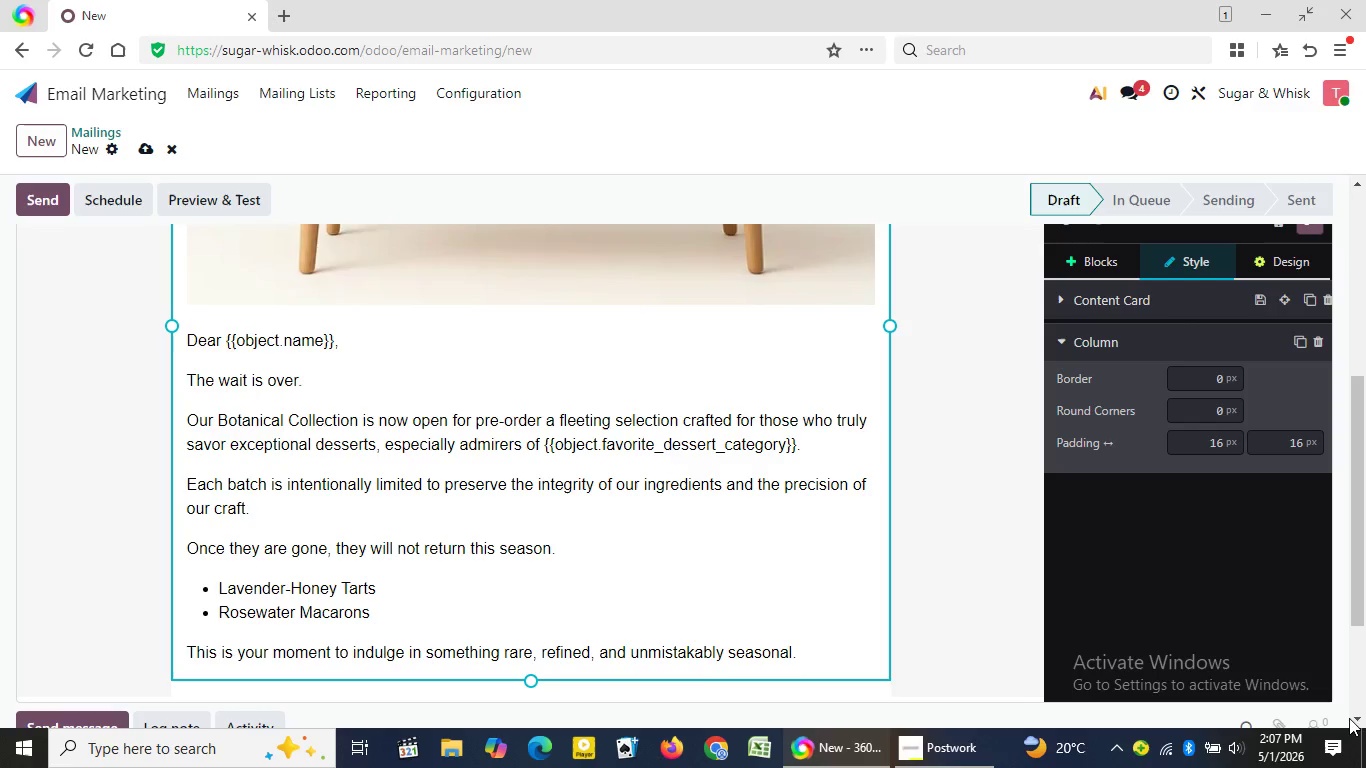 
wait(6.2)
 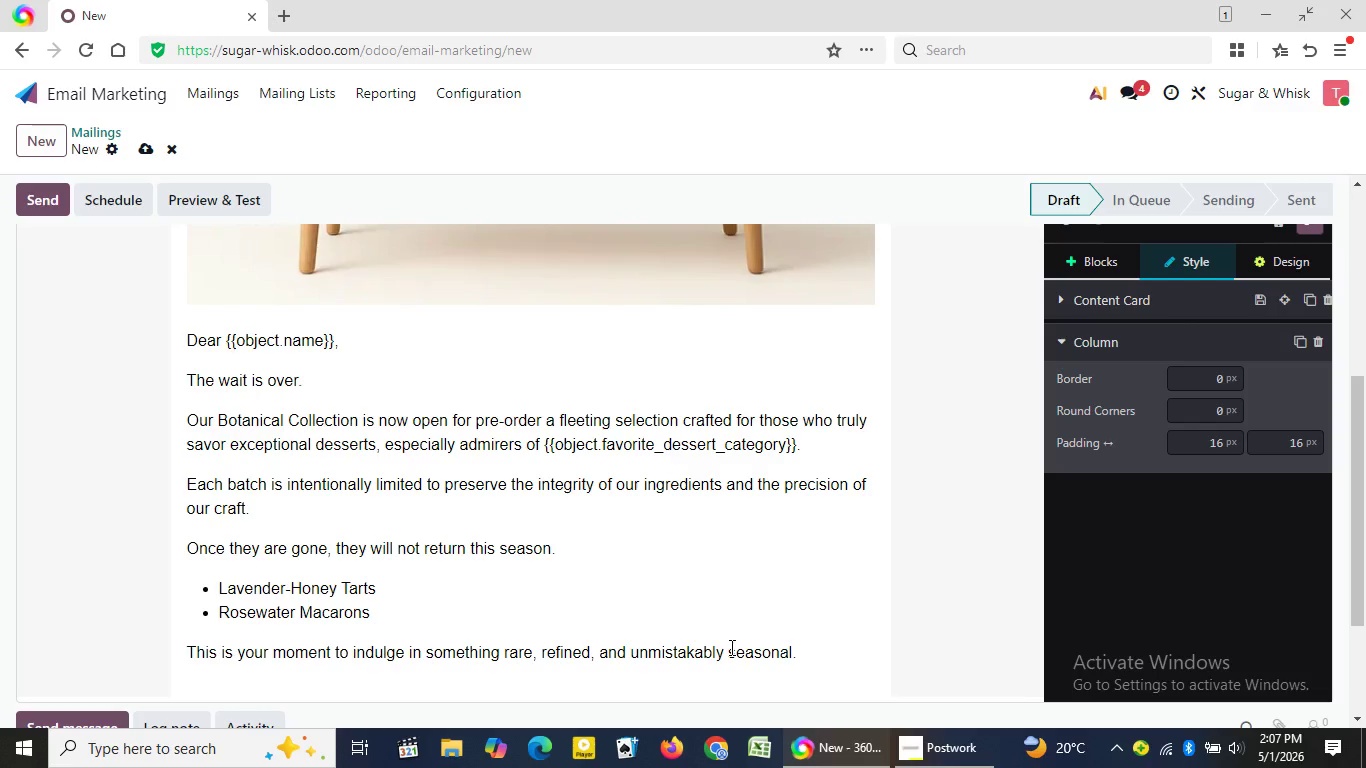 
double_click([1356, 718])
 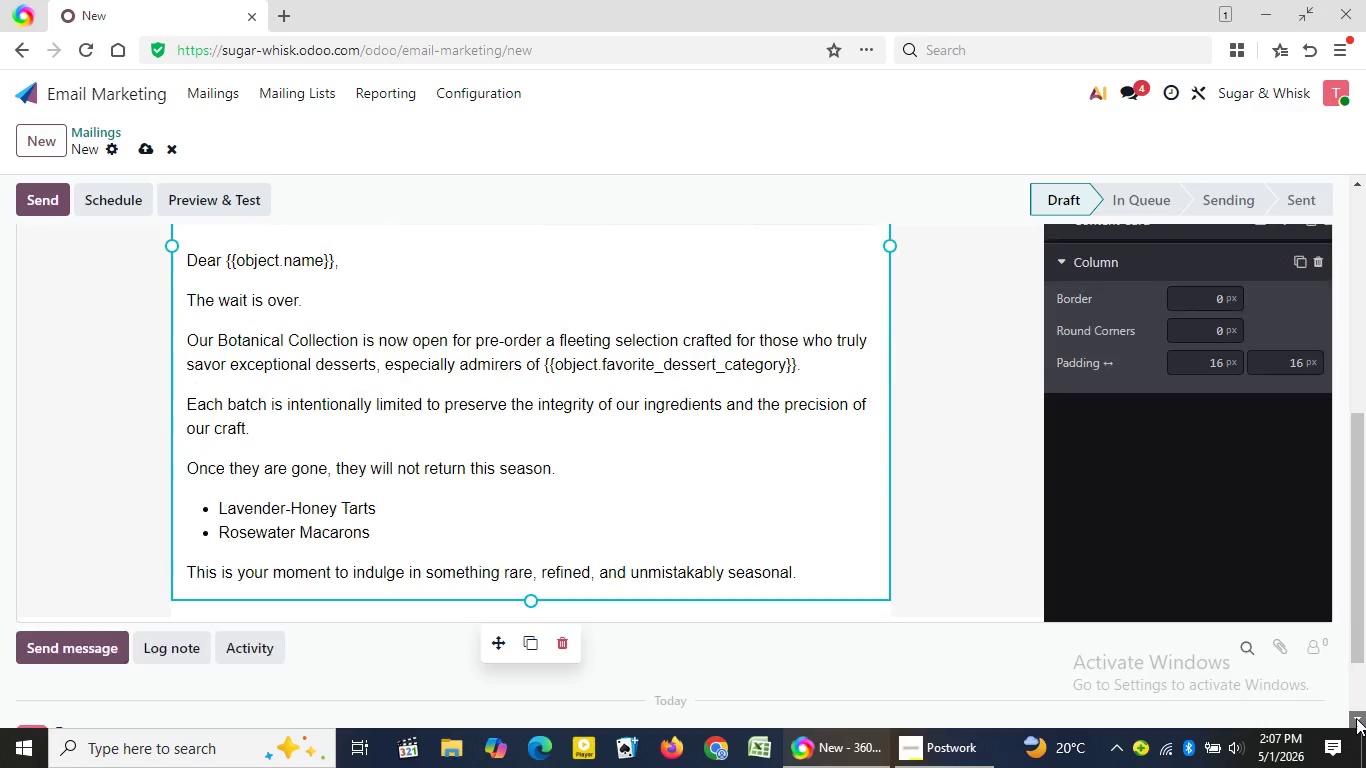 
triple_click([1356, 718])
 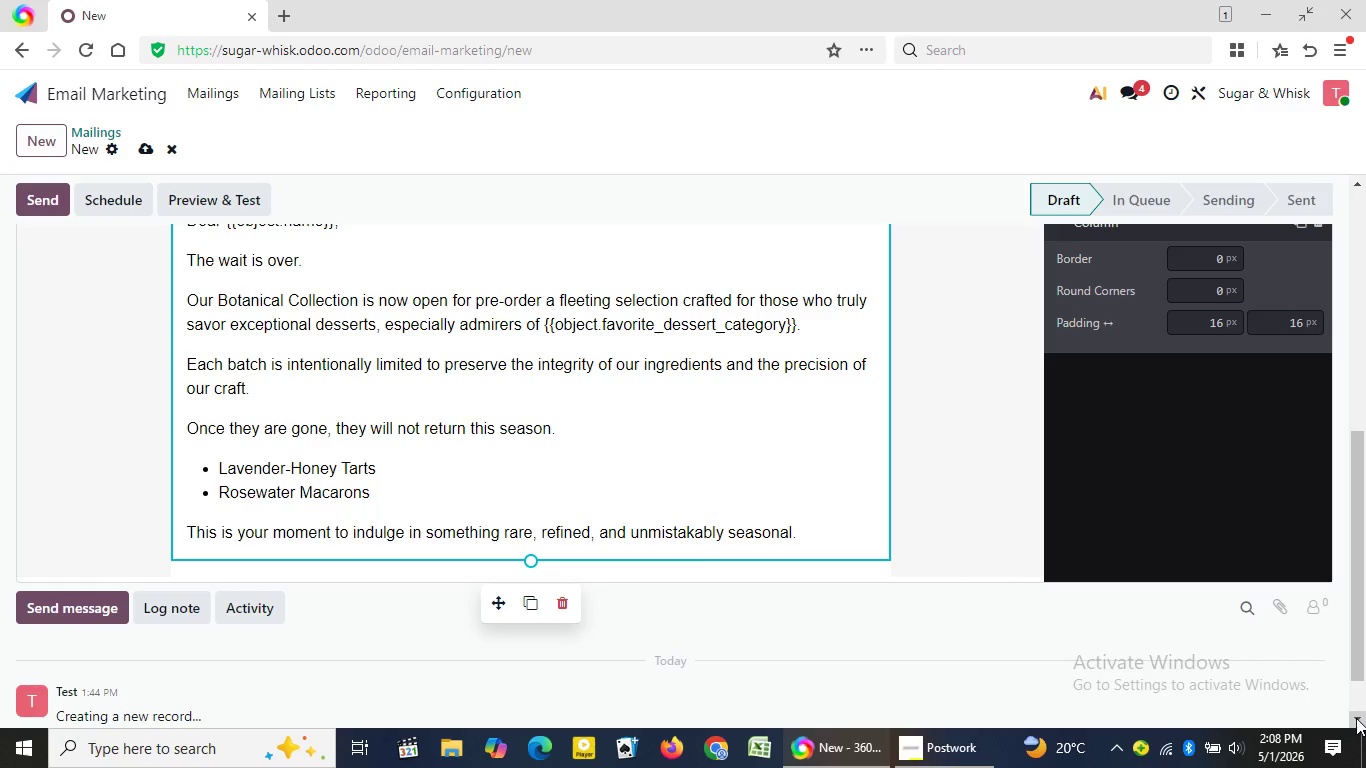 
wait(62.14)
 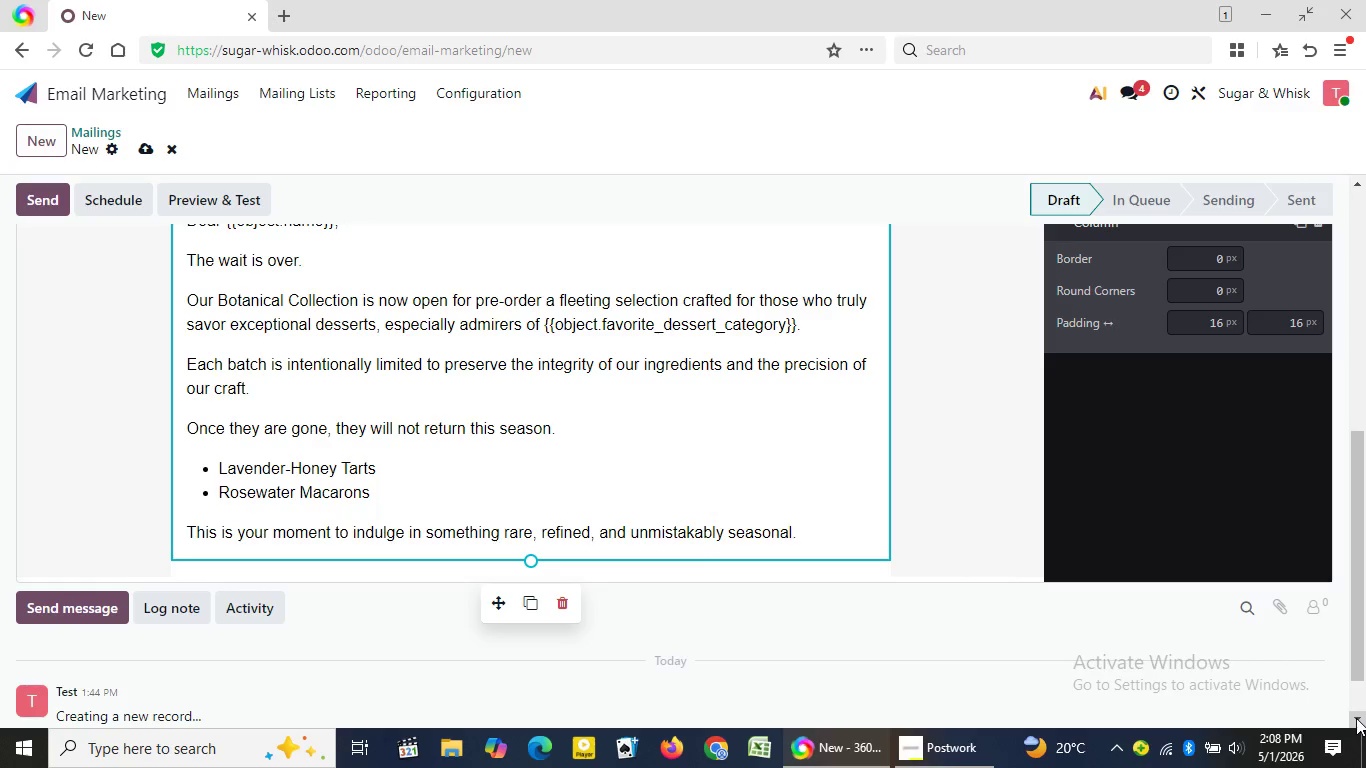 
key(Enter)
 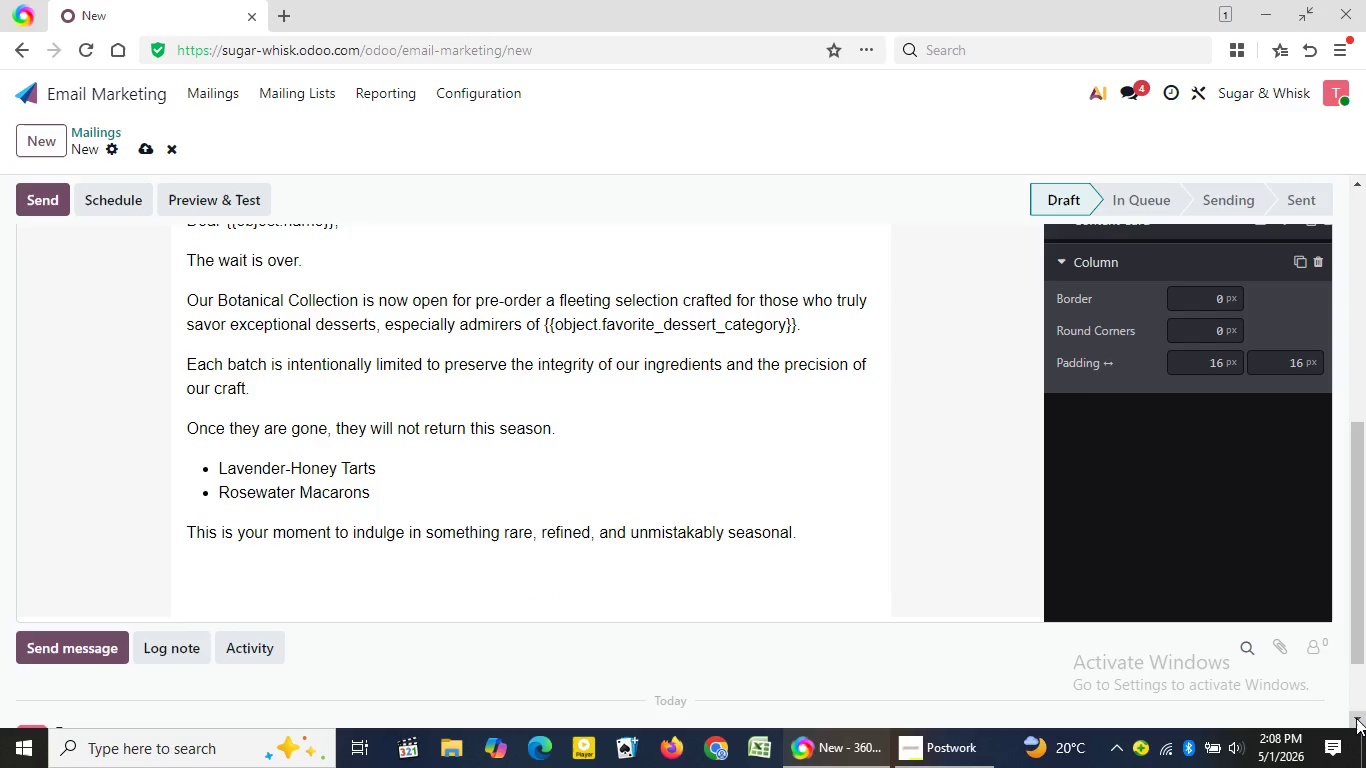 
wait(8.89)
 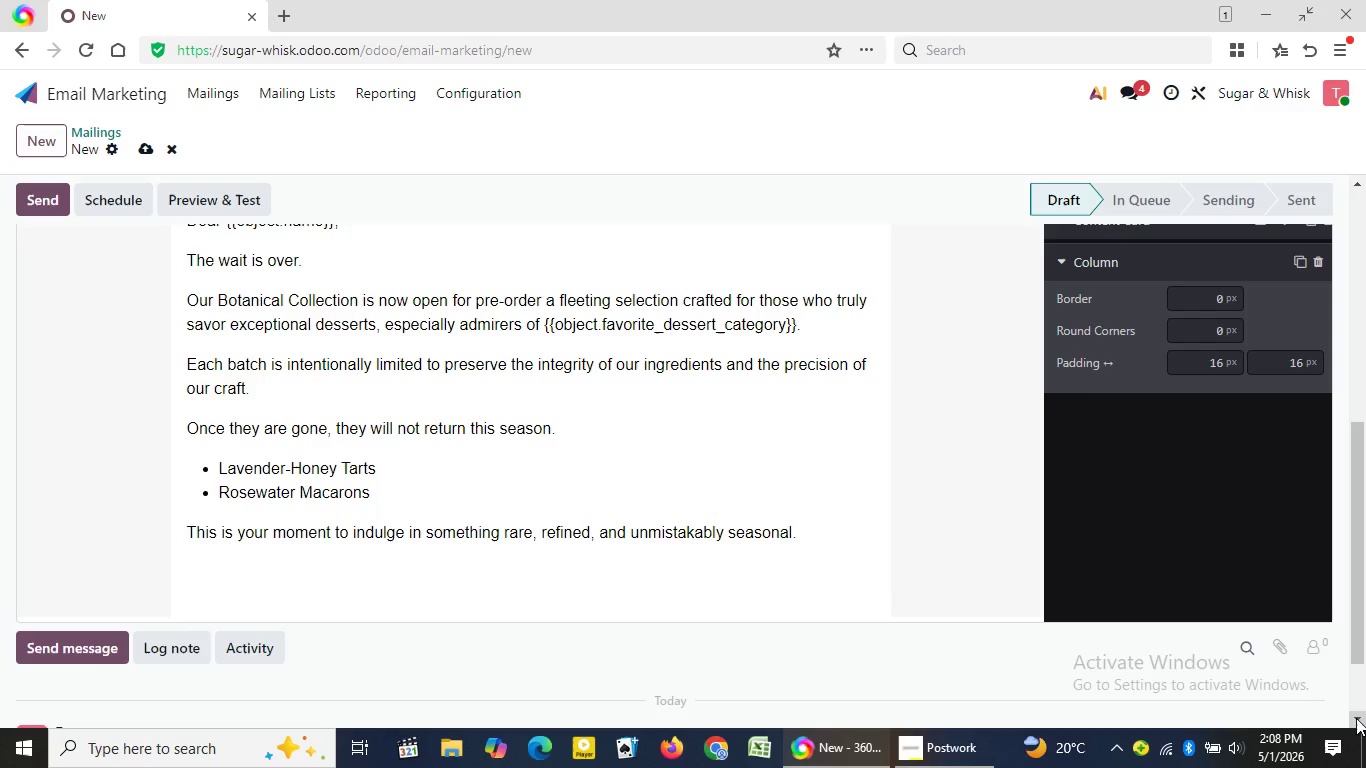 
double_click([1352, 188])
 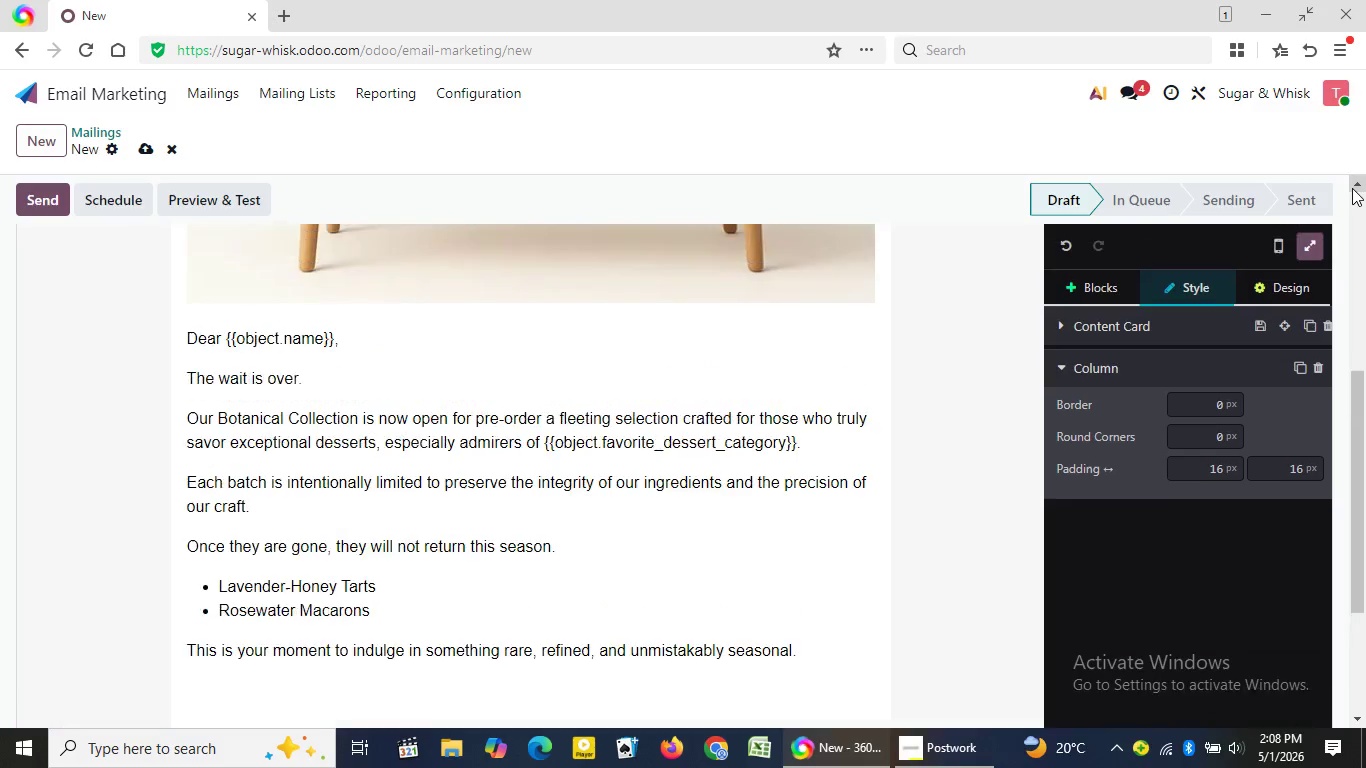 
triple_click([1352, 188])
 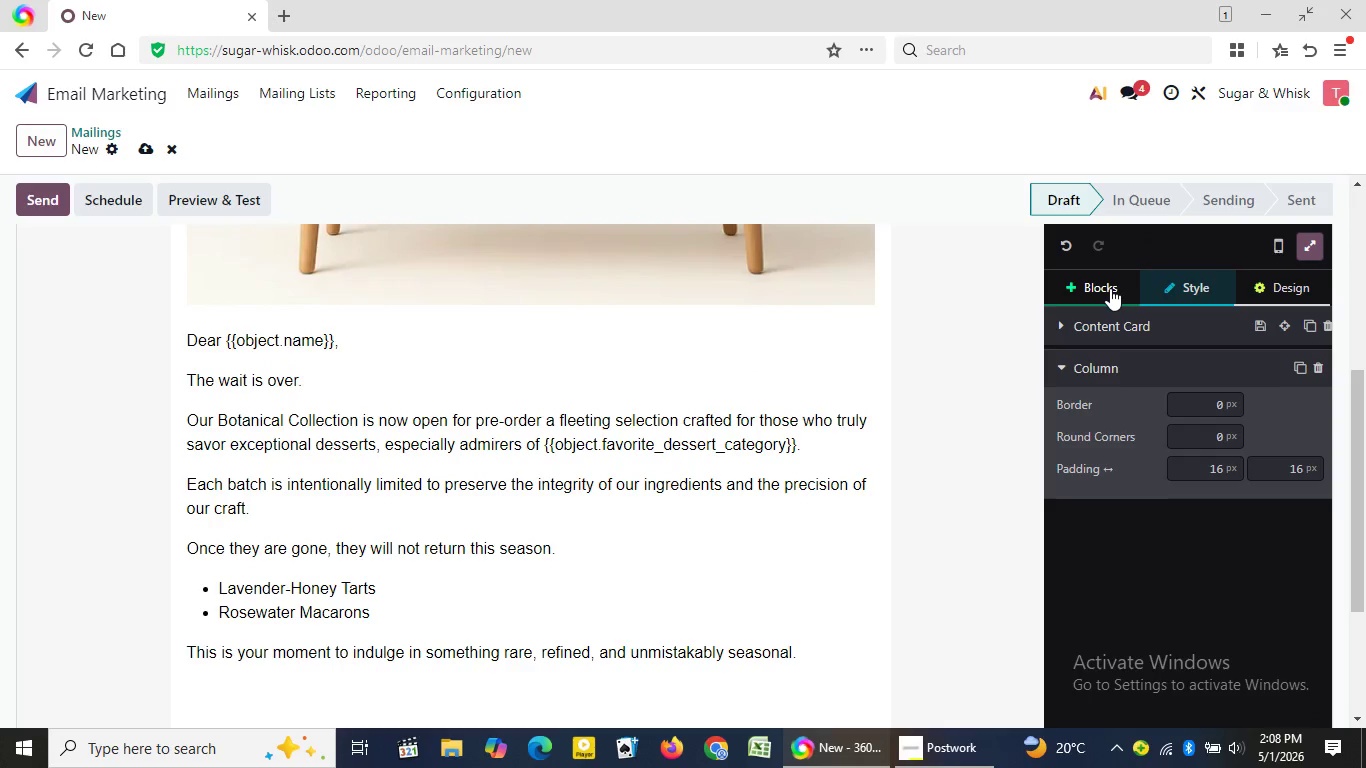 
left_click([1110, 288])
 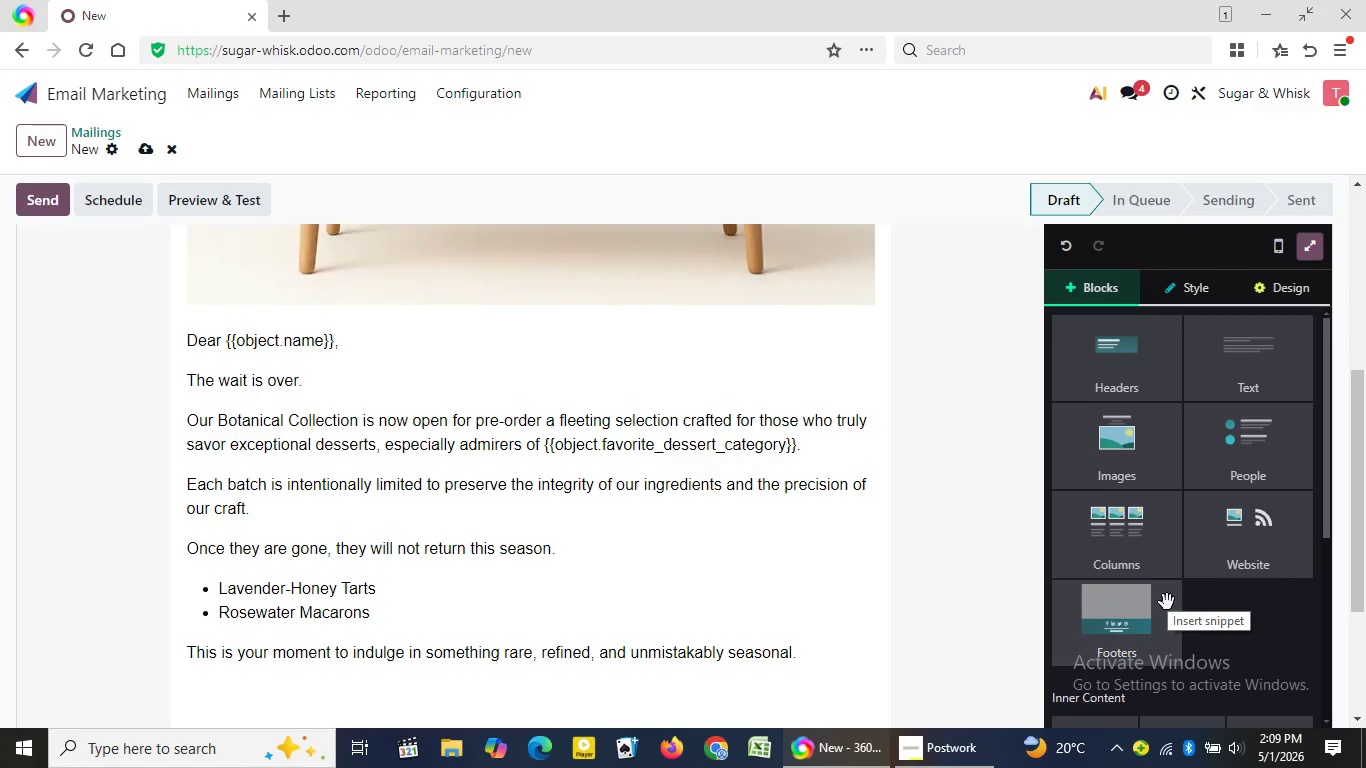 
wait(35.77)
 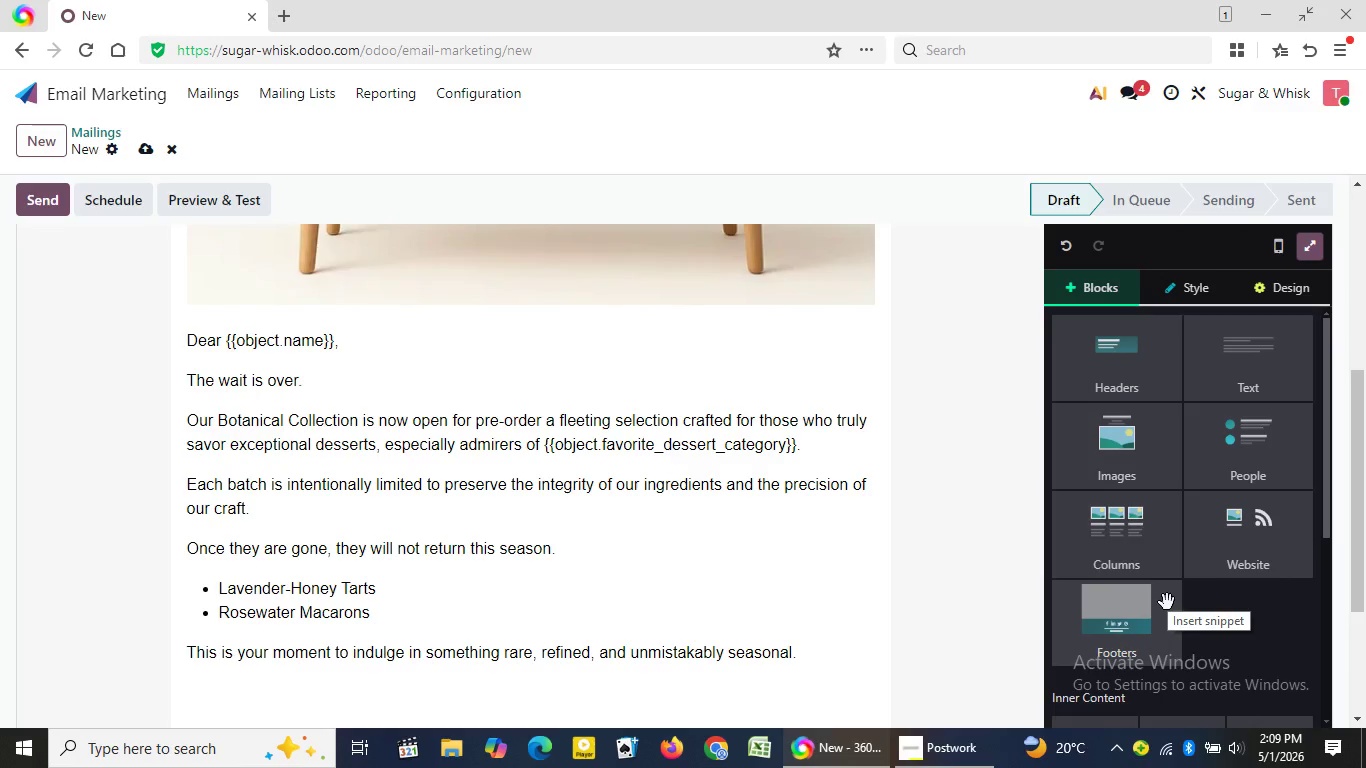 
left_click_drag(start_coordinate=[1365, 394], to_coordinate=[1365, 473])
 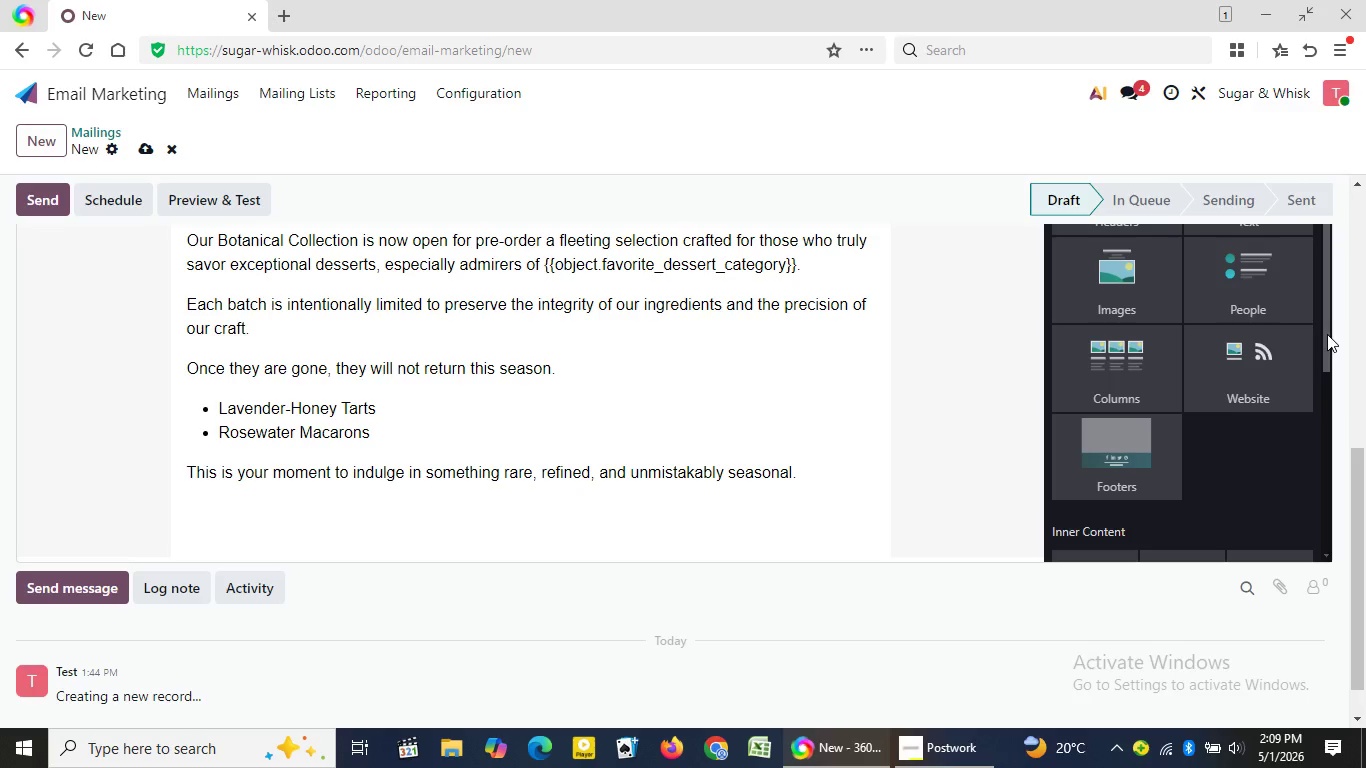 
left_click_drag(start_coordinate=[1327, 334], to_coordinate=[1344, 531])
 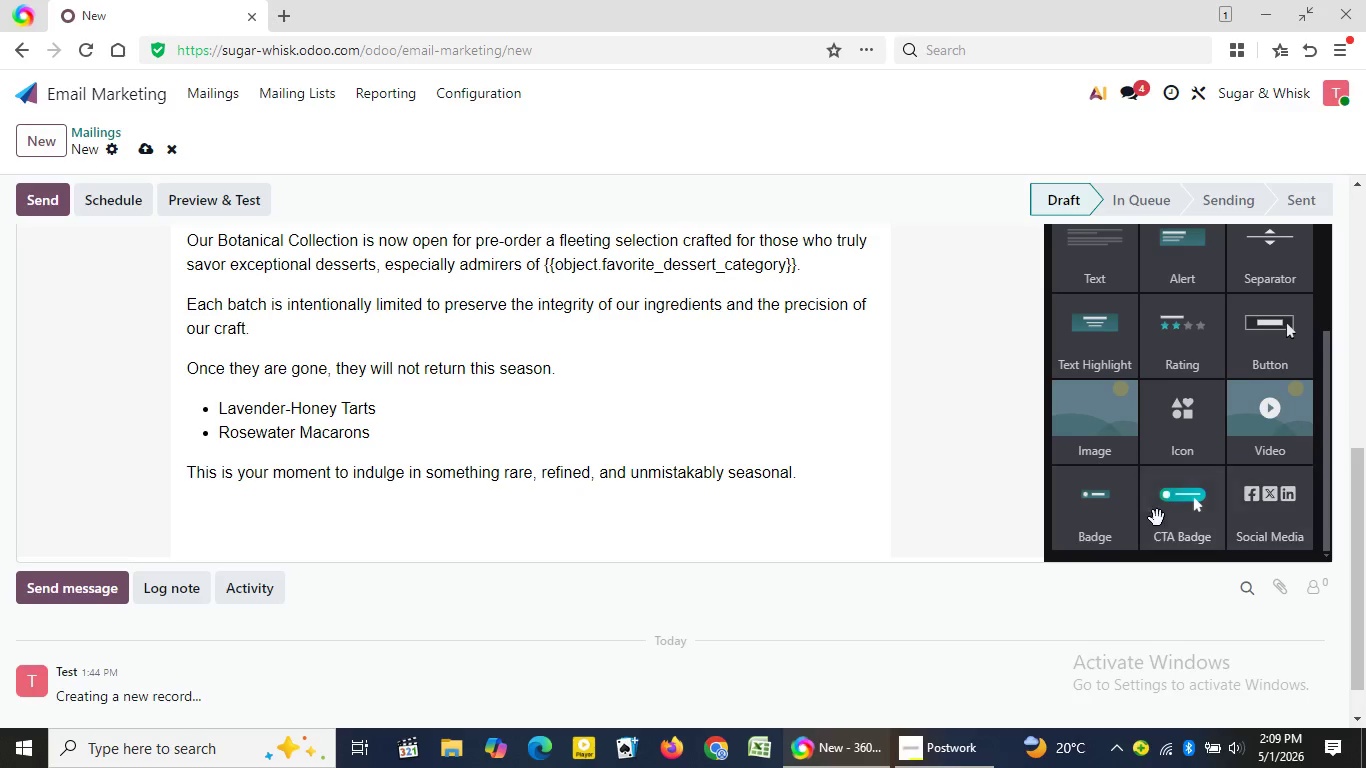 
left_click_drag(start_coordinate=[1179, 503], to_coordinate=[799, 533])
 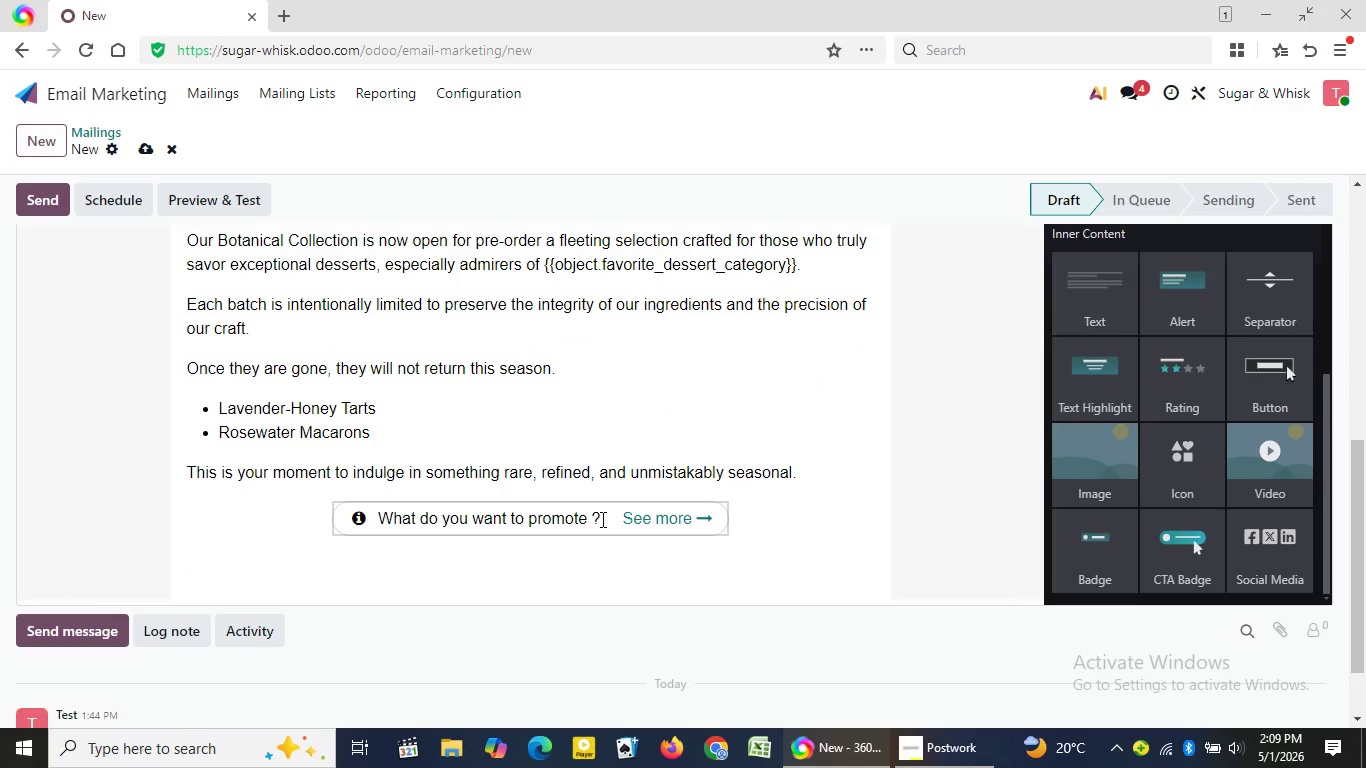 
left_click([601, 519])
 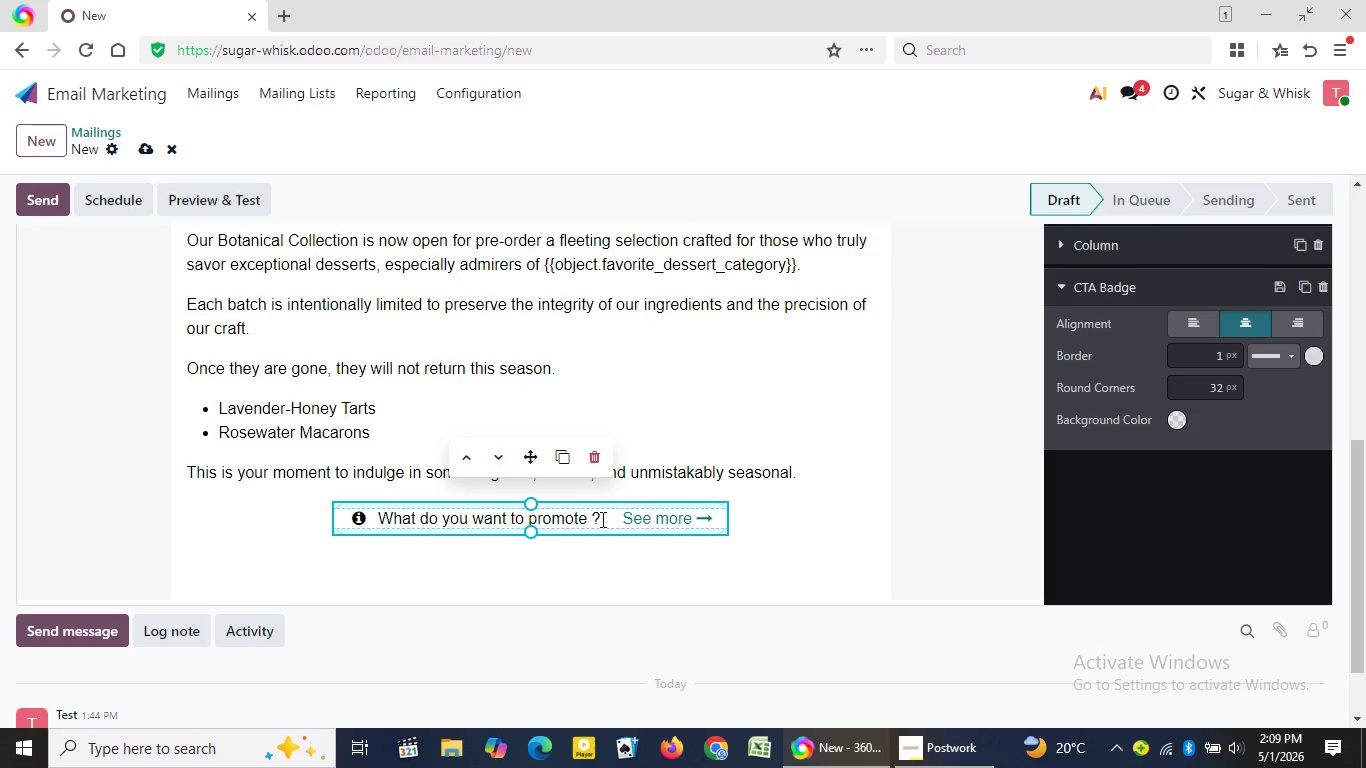 
key(Backspace)
 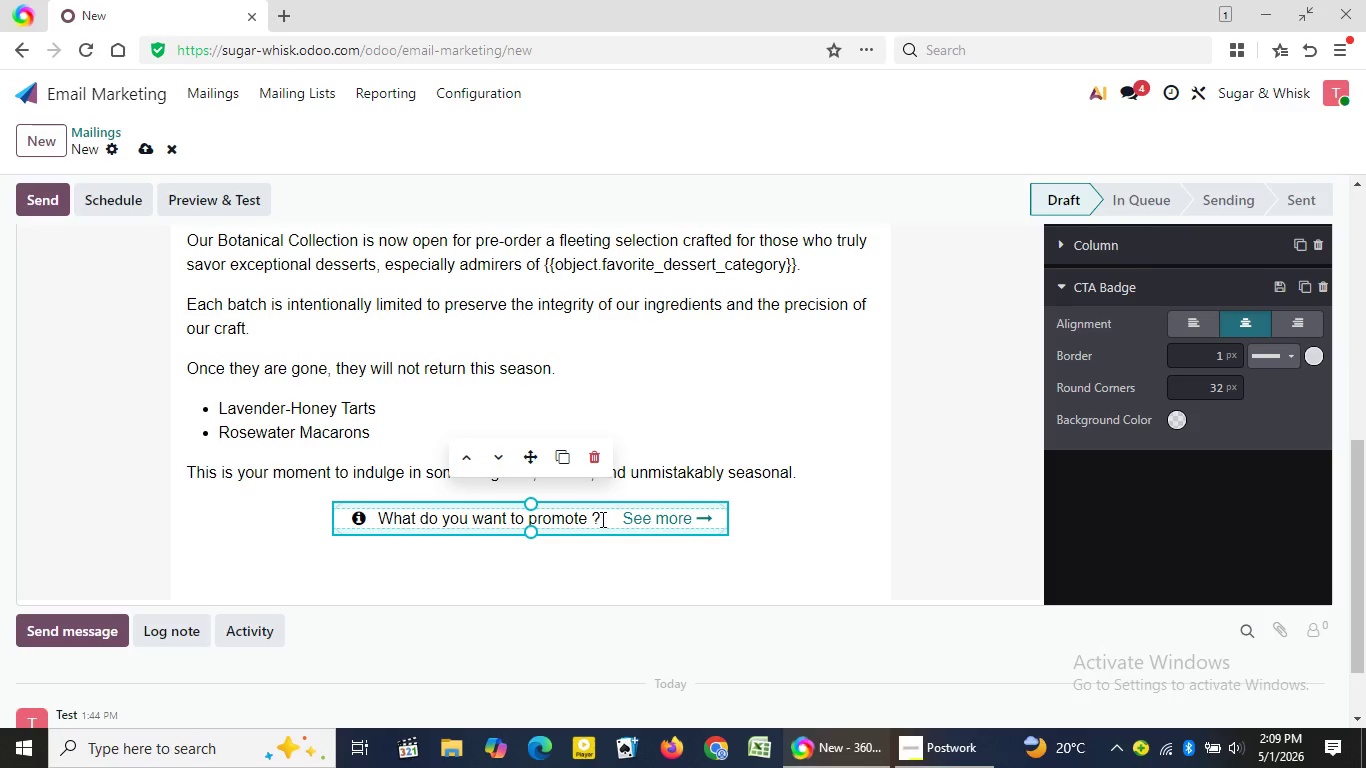 
key(Backspace)
 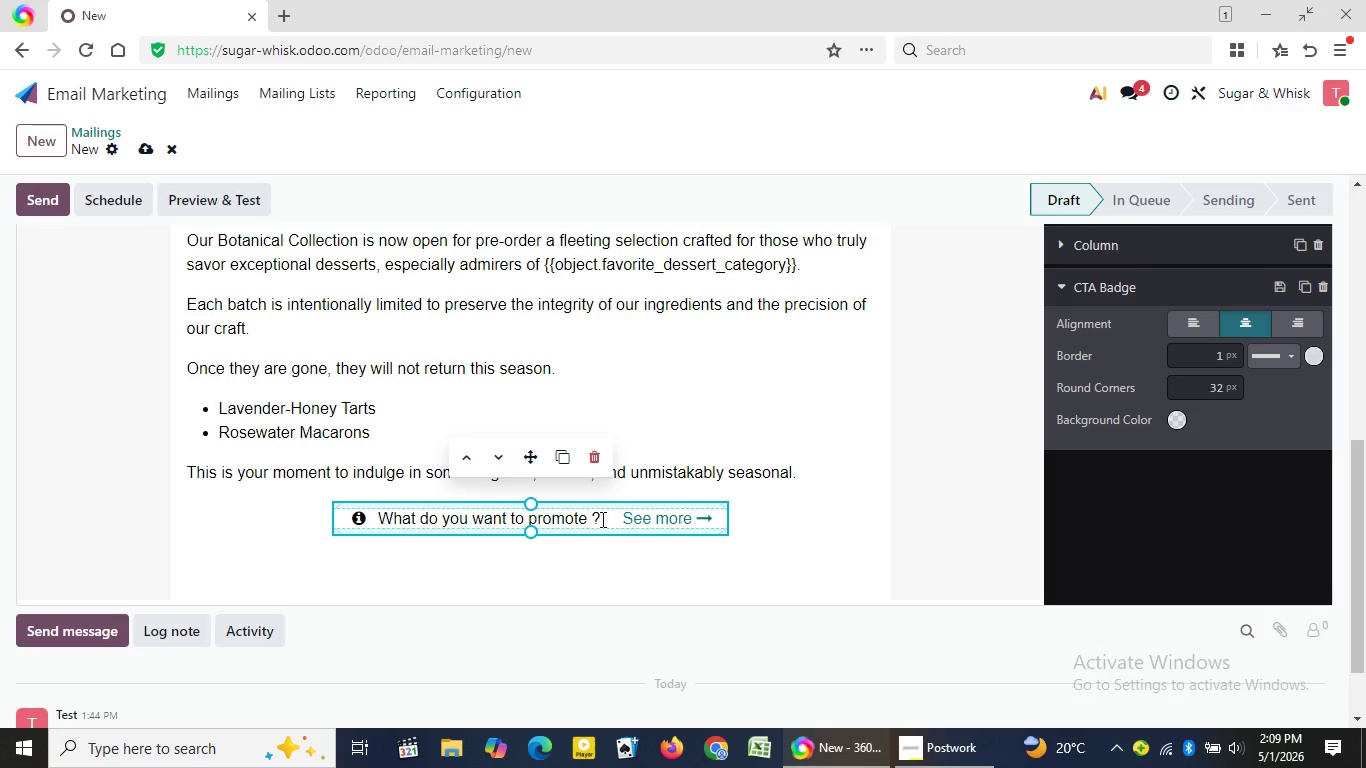 
key(Backspace)
 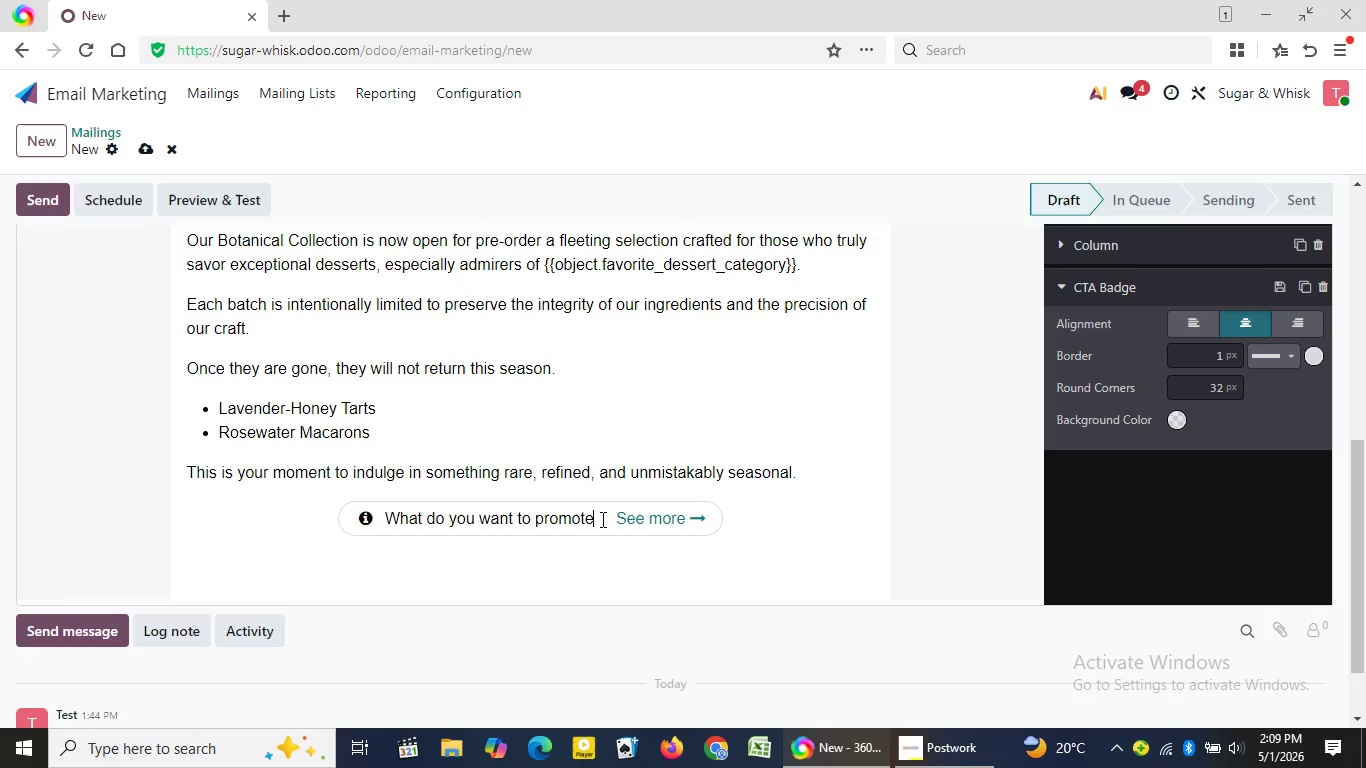 
key(Backspace)
 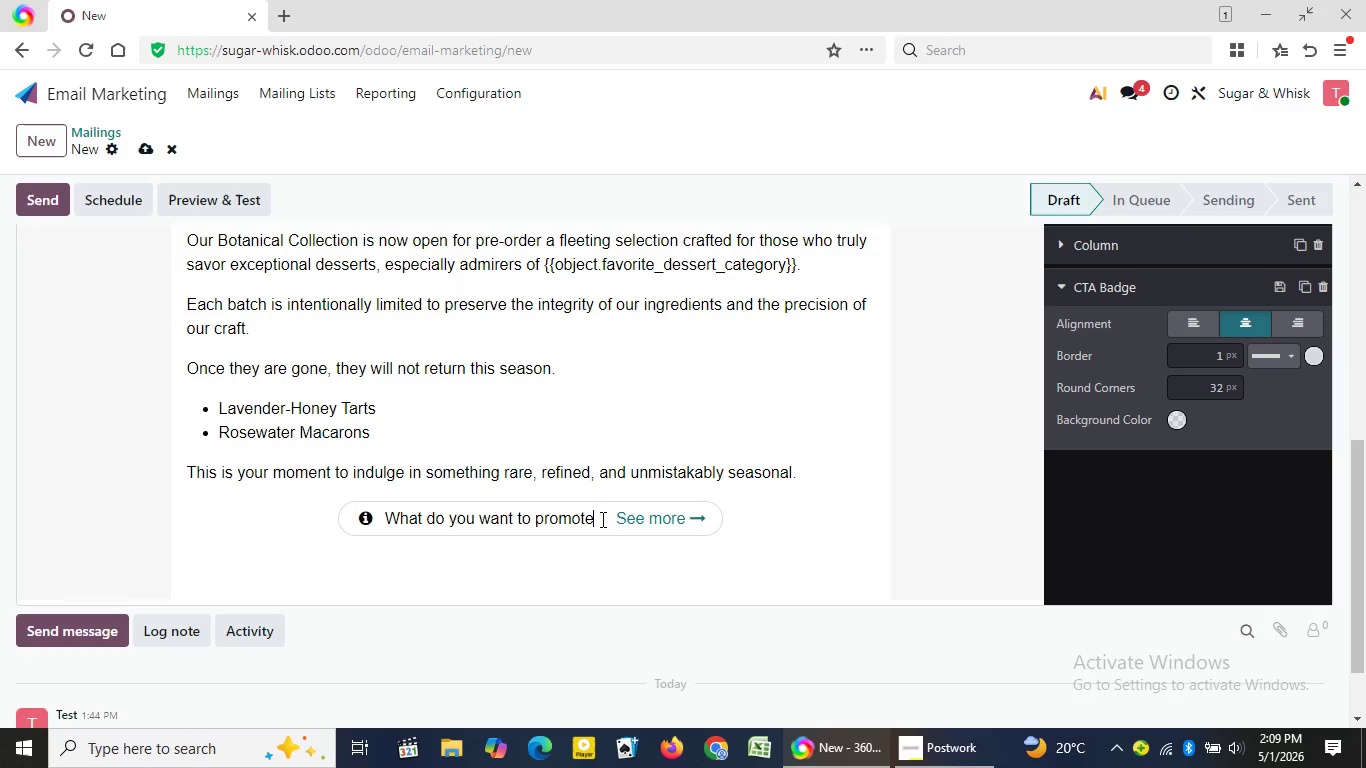 
key(Backspace)
 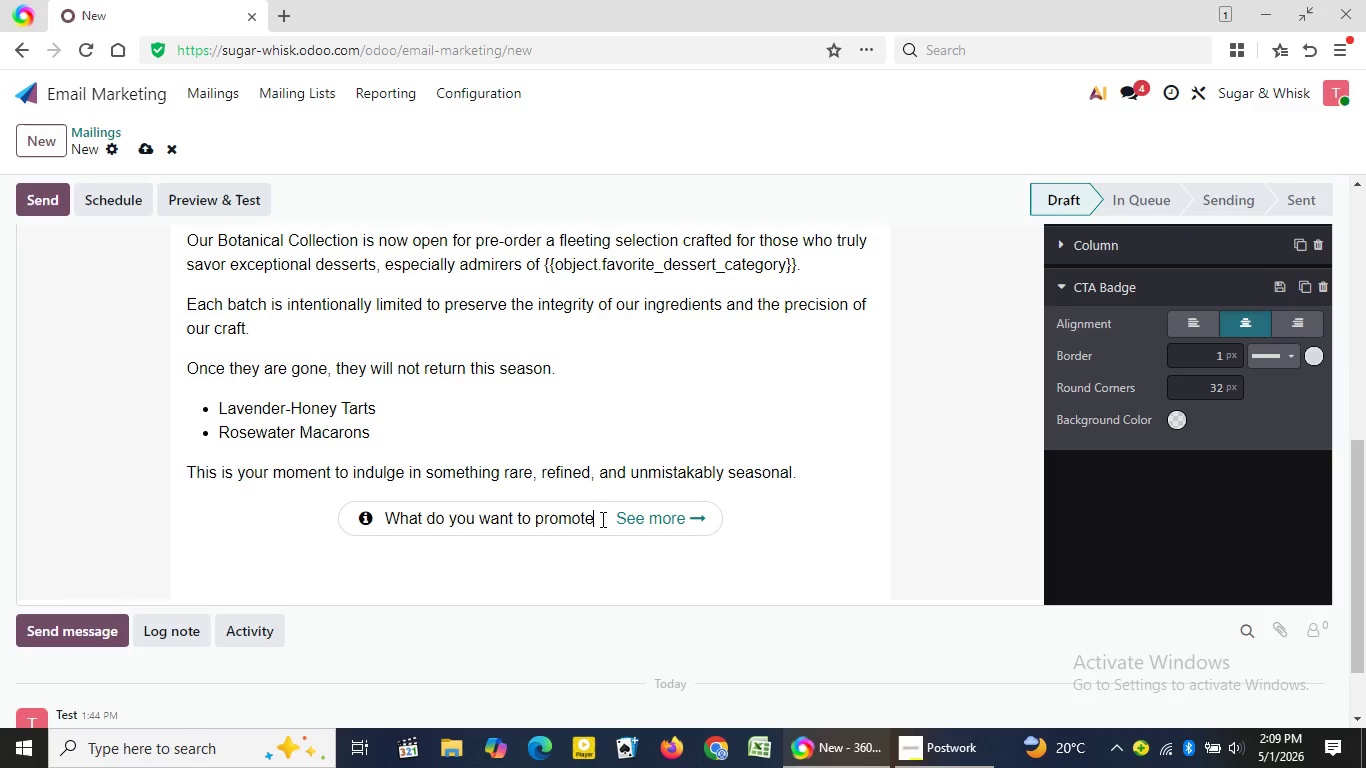 
key(Backspace)
 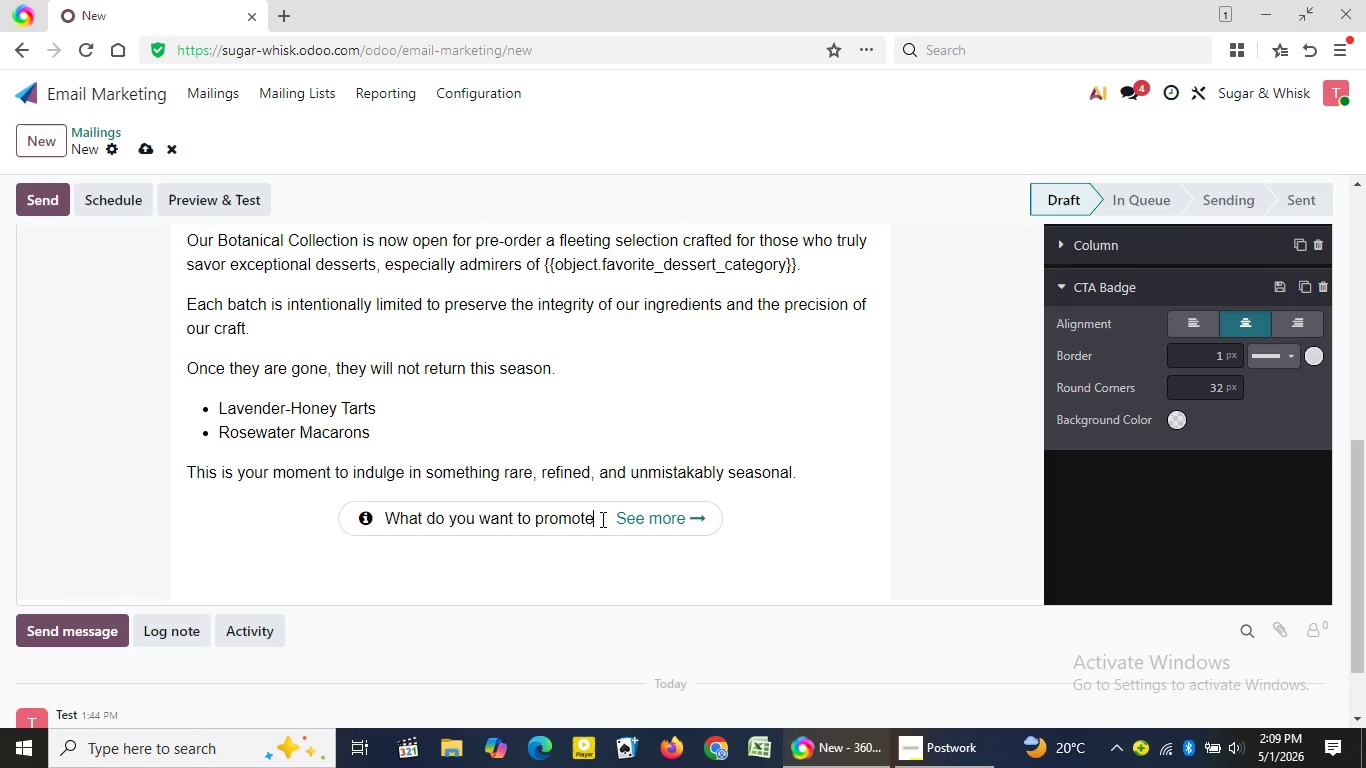 
key(Backspace)
 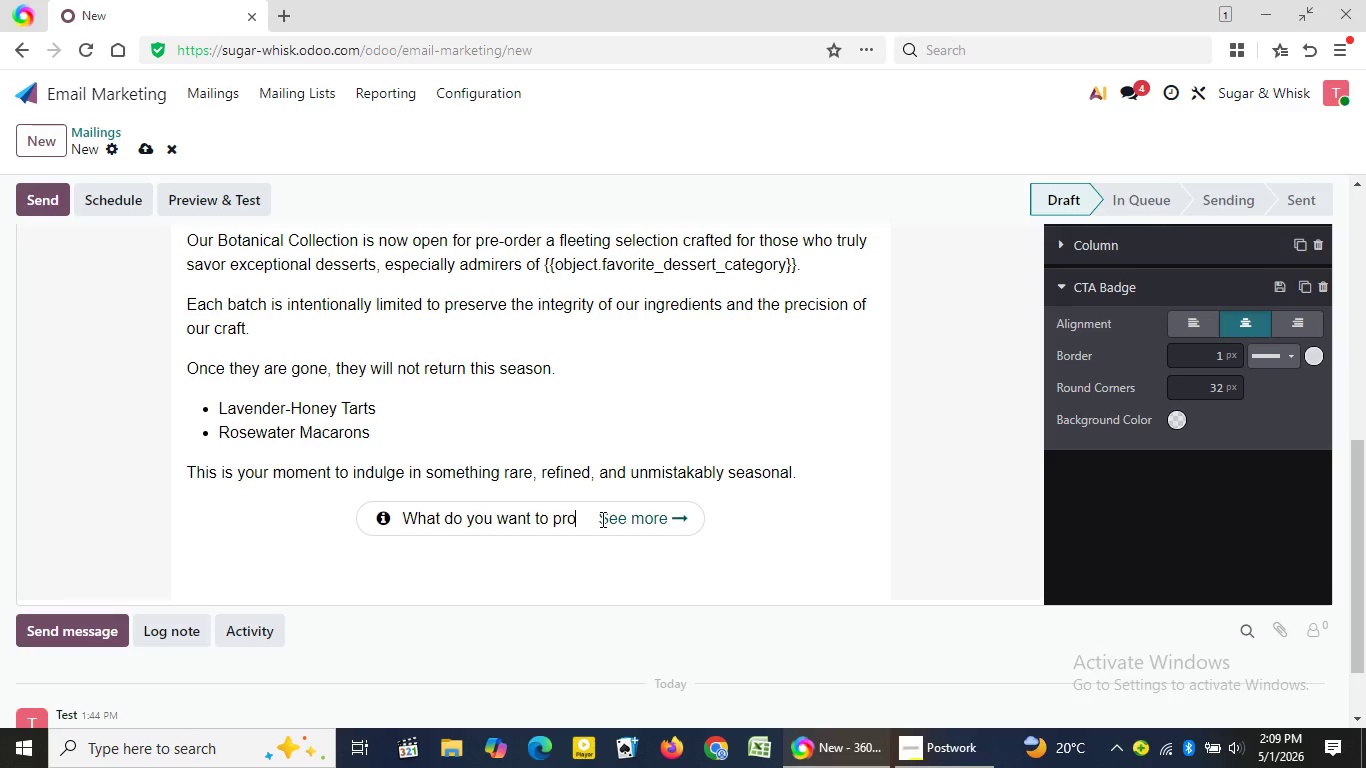 
key(Backspace)
 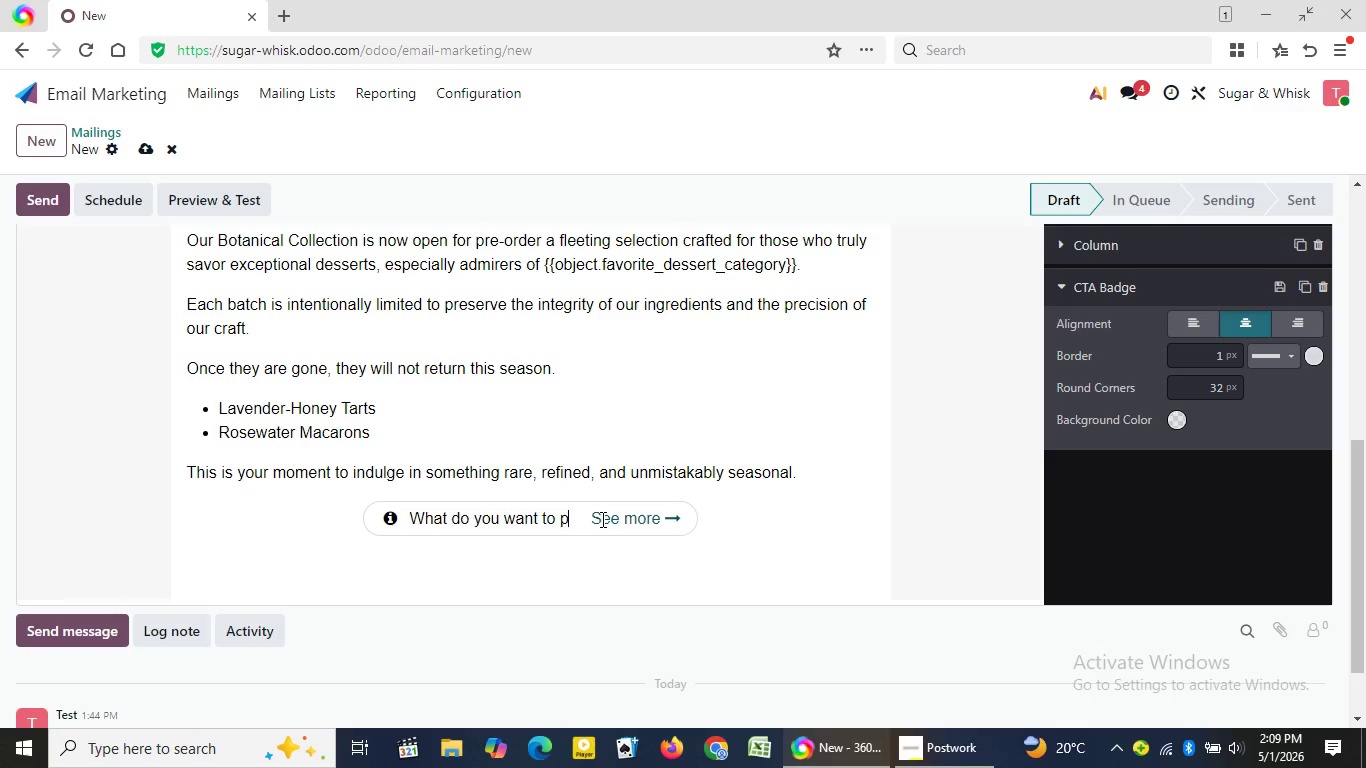 
key(Backspace)
 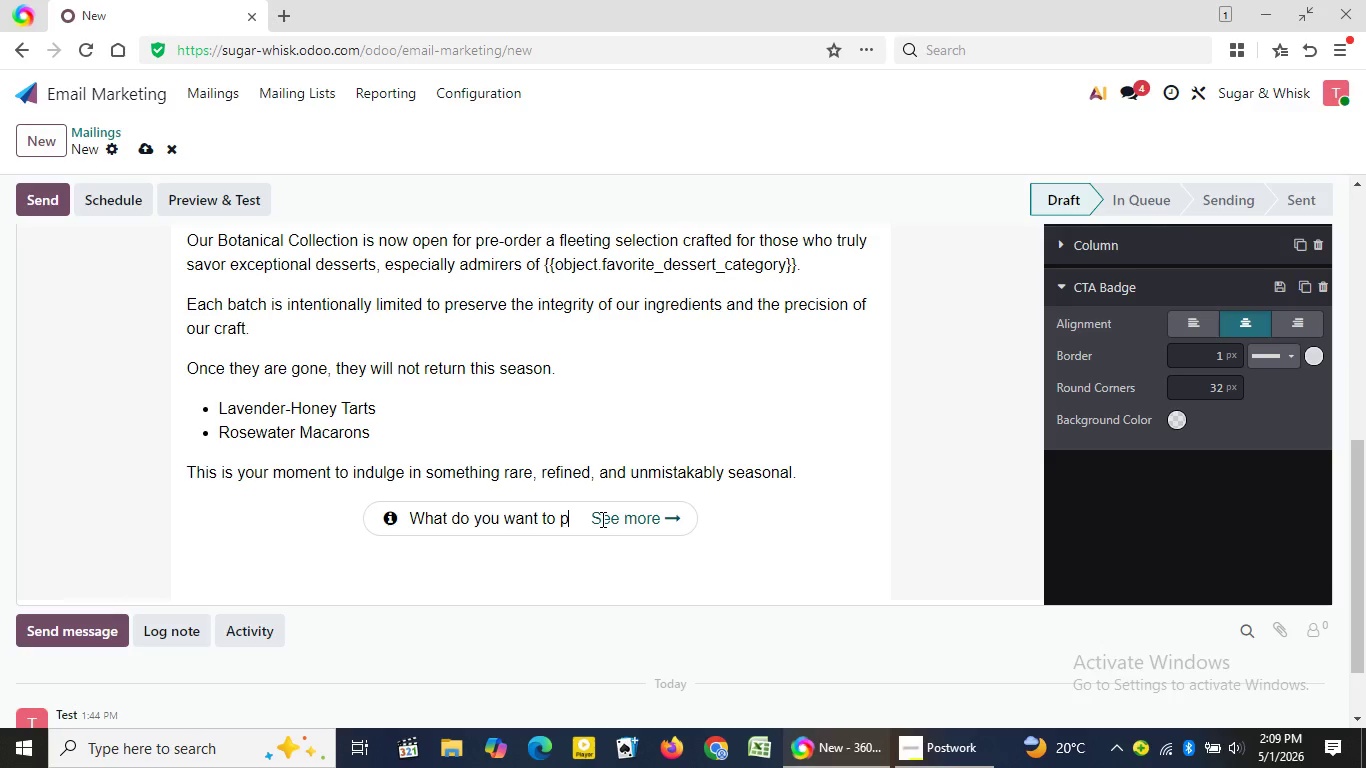 
key(Backspace)
 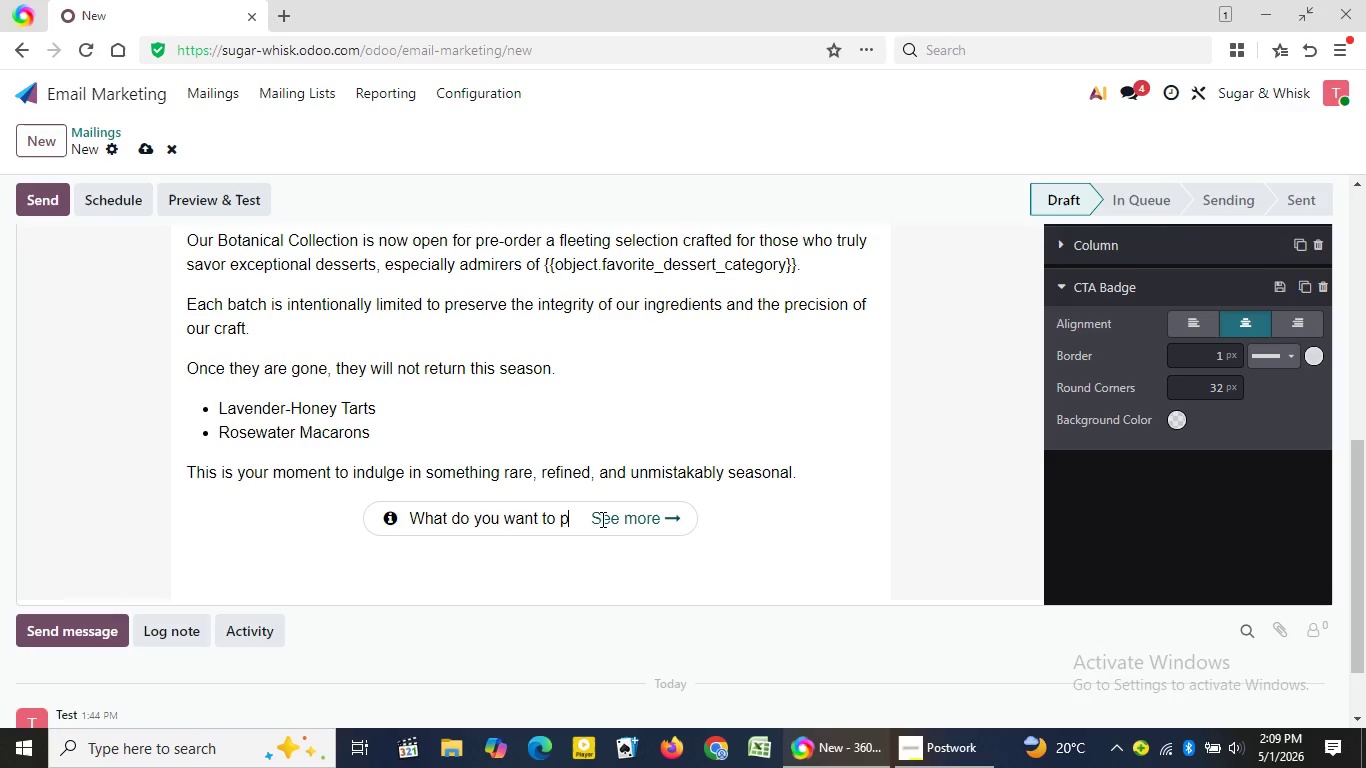 
key(Backspace)
 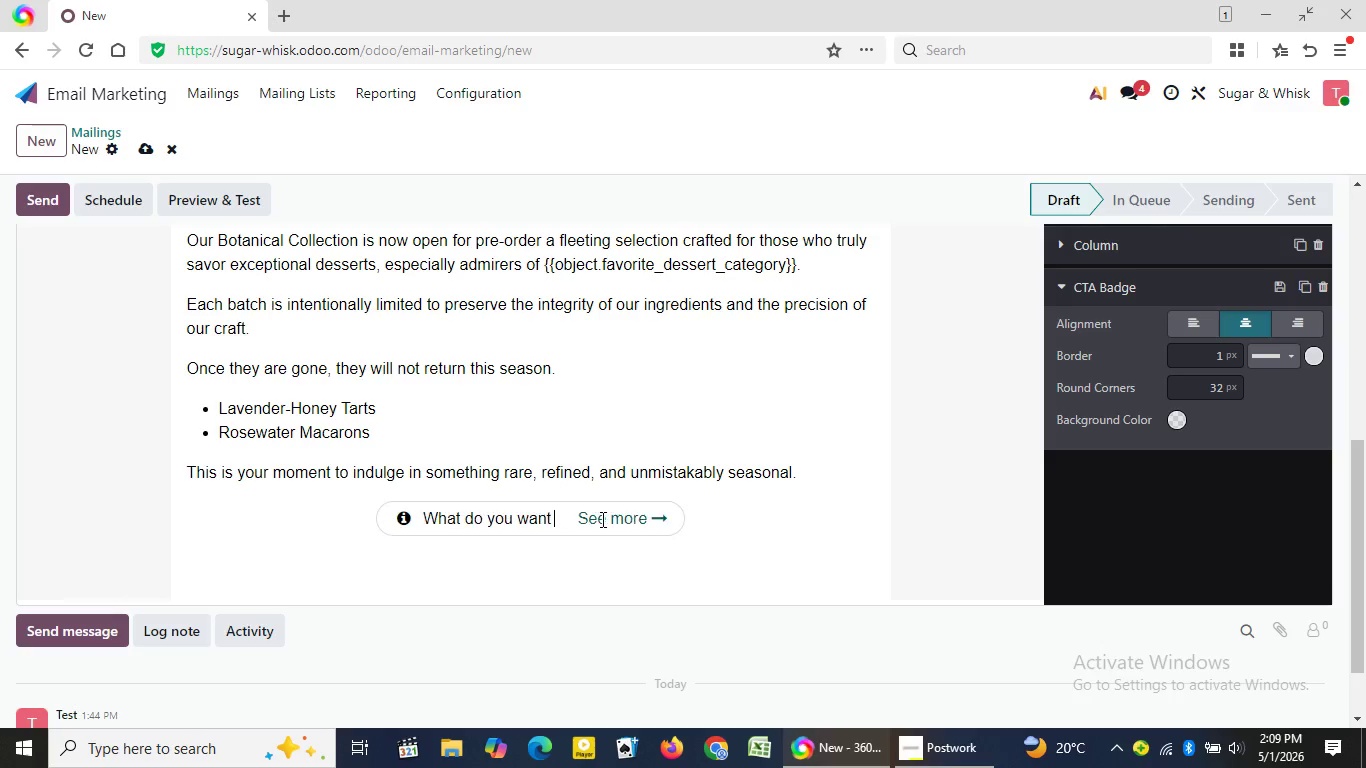 
key(Backspace)
 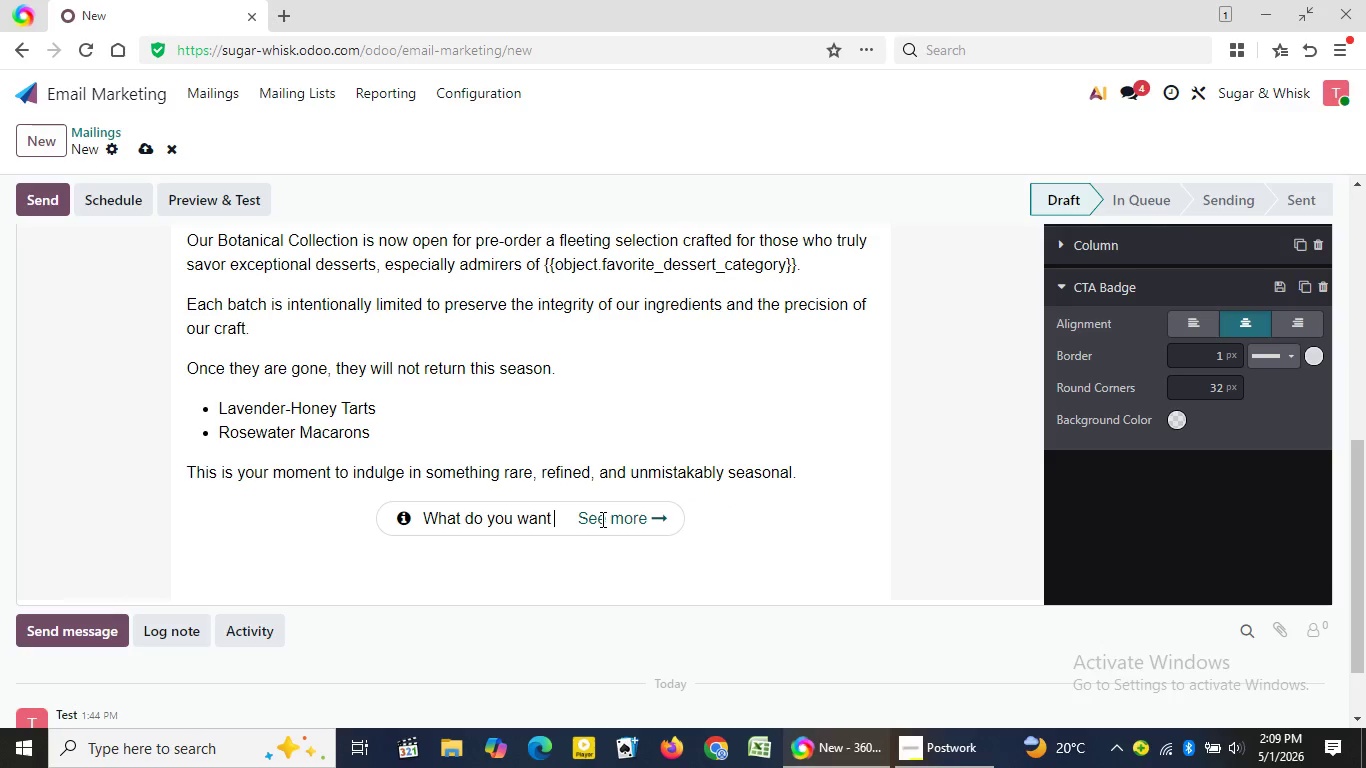 
key(Backspace)
 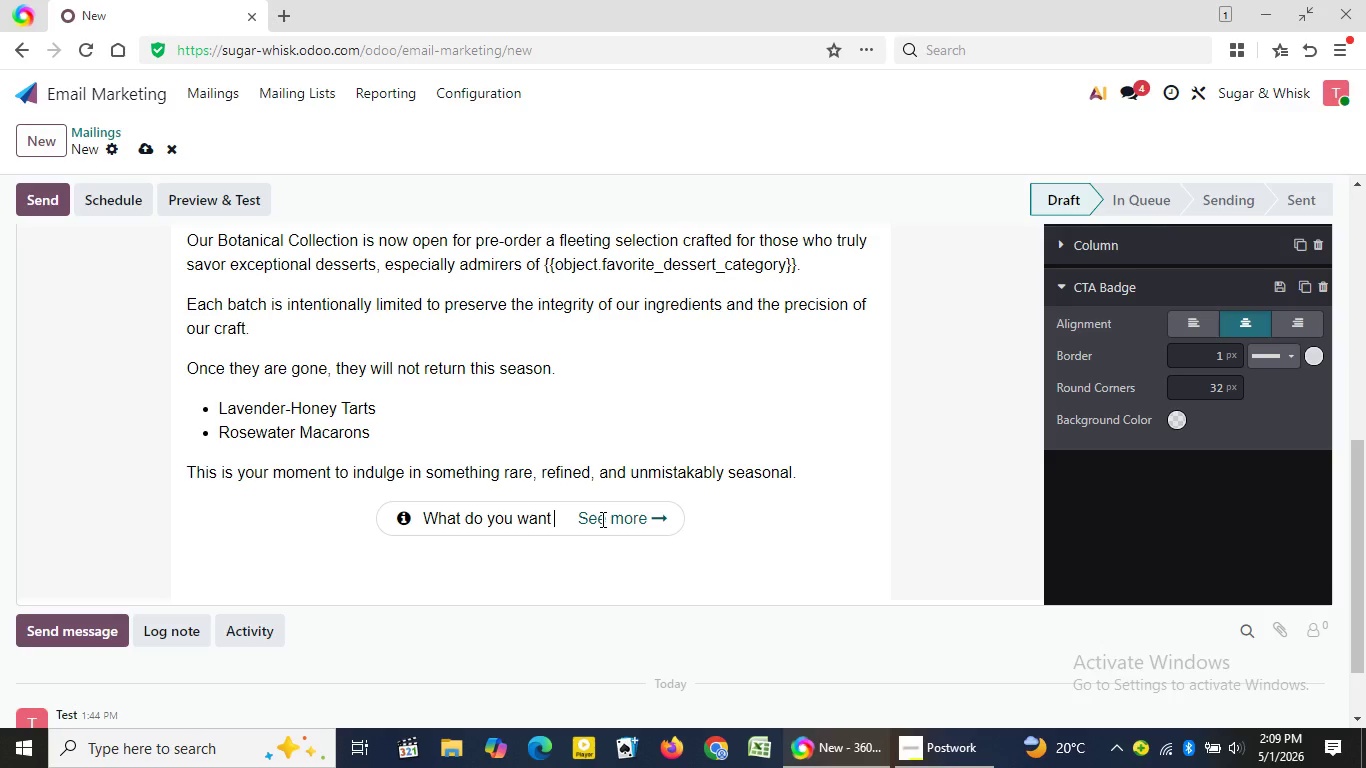 
key(Backspace)
 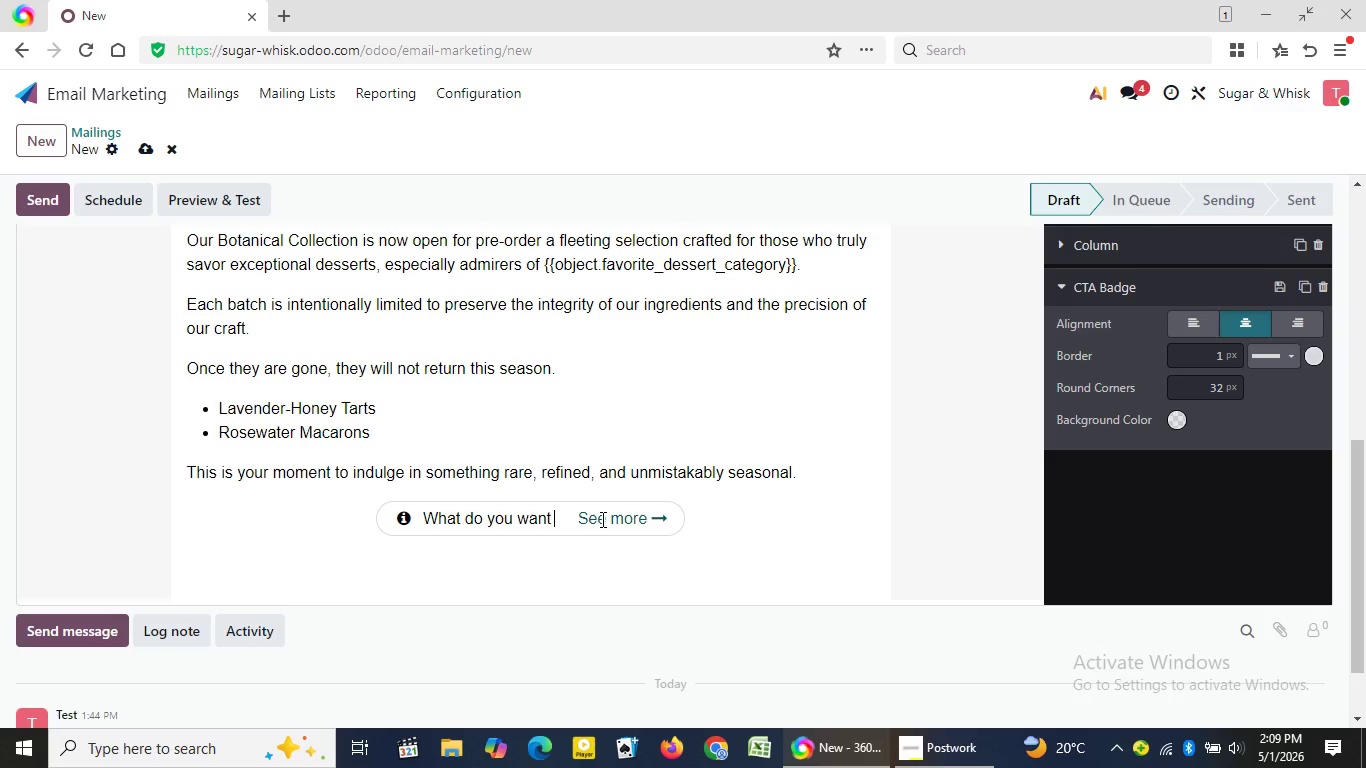 
key(Backspace)
 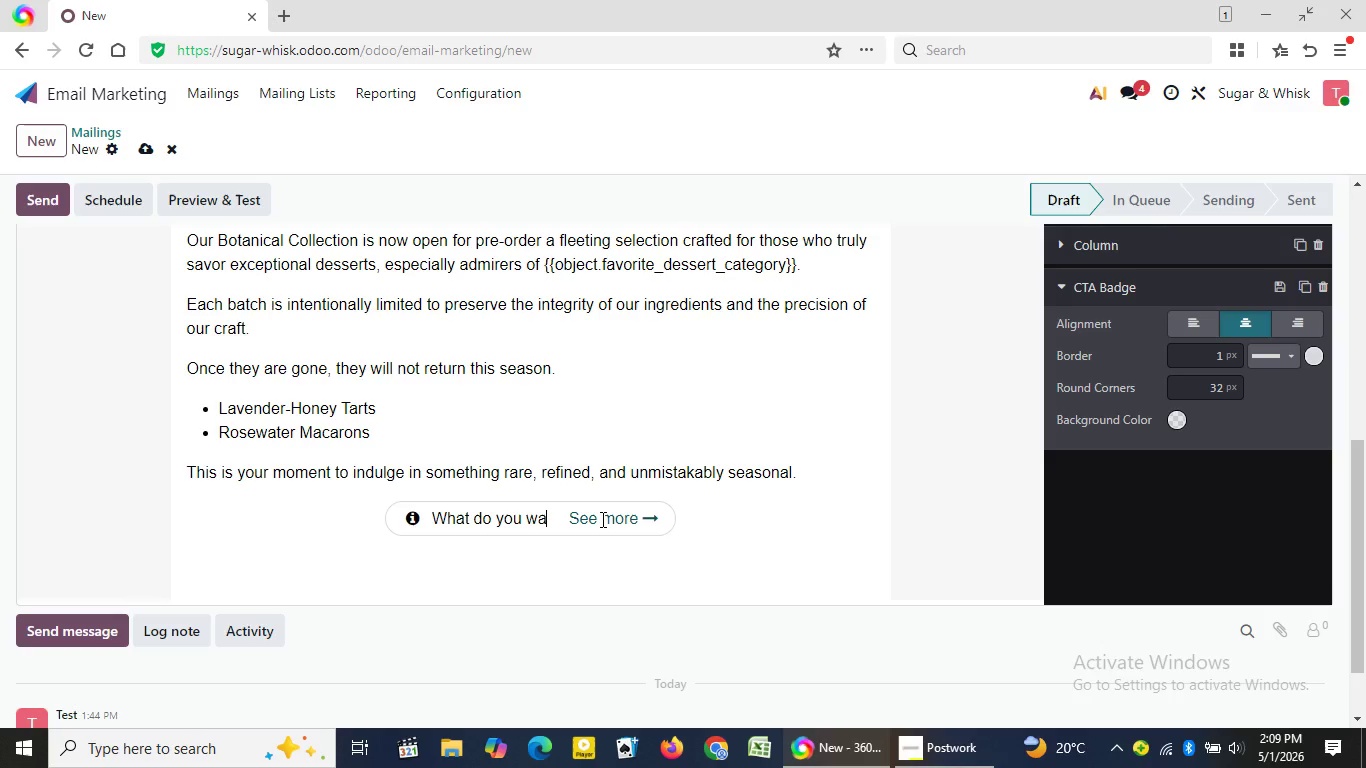 
key(Backspace)
 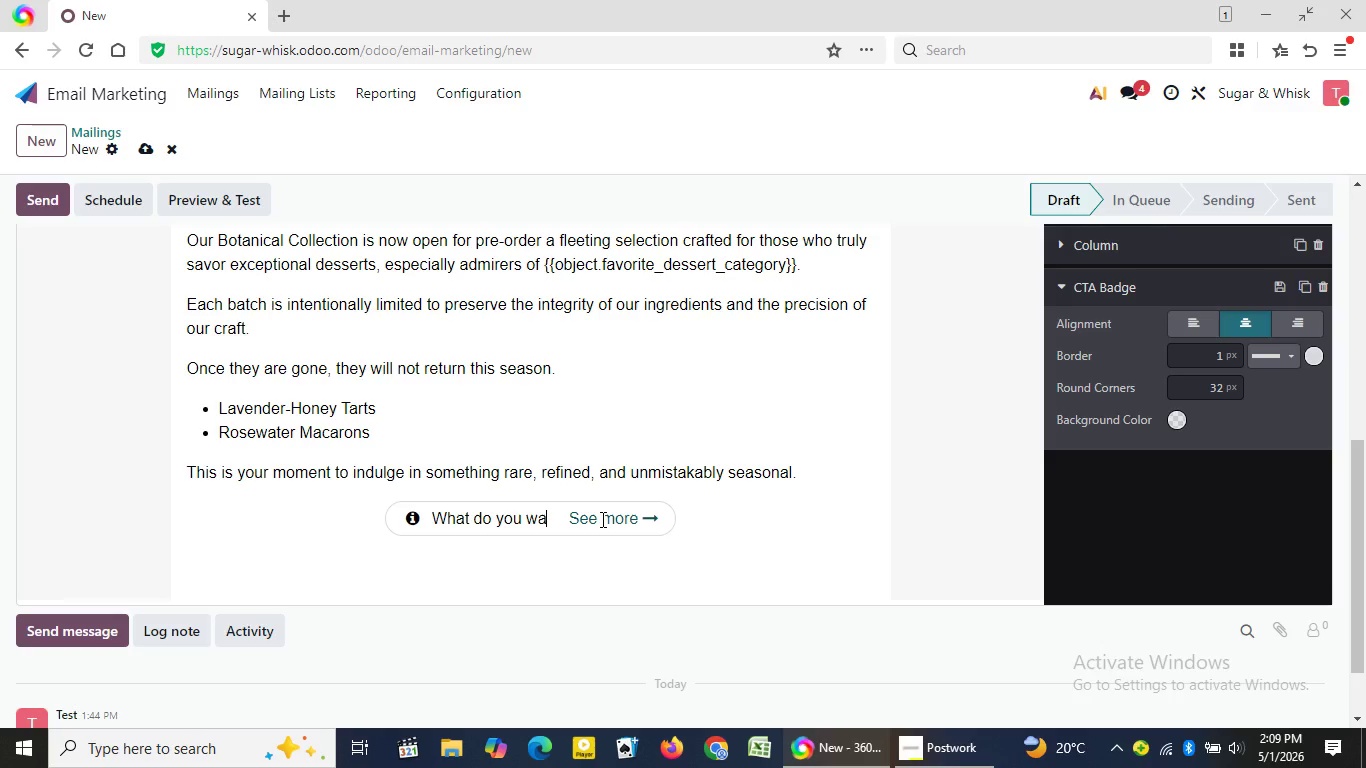 
key(Backspace)
 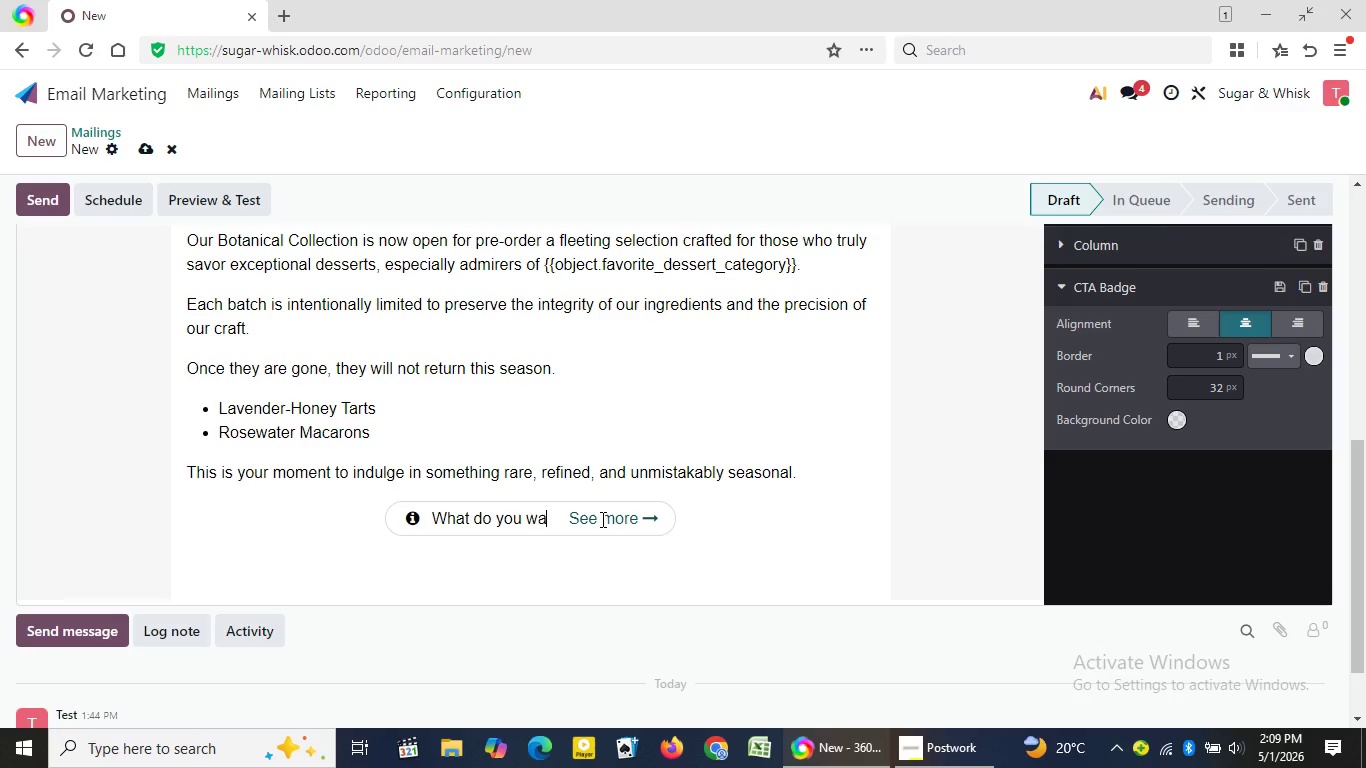 
key(Backspace)
 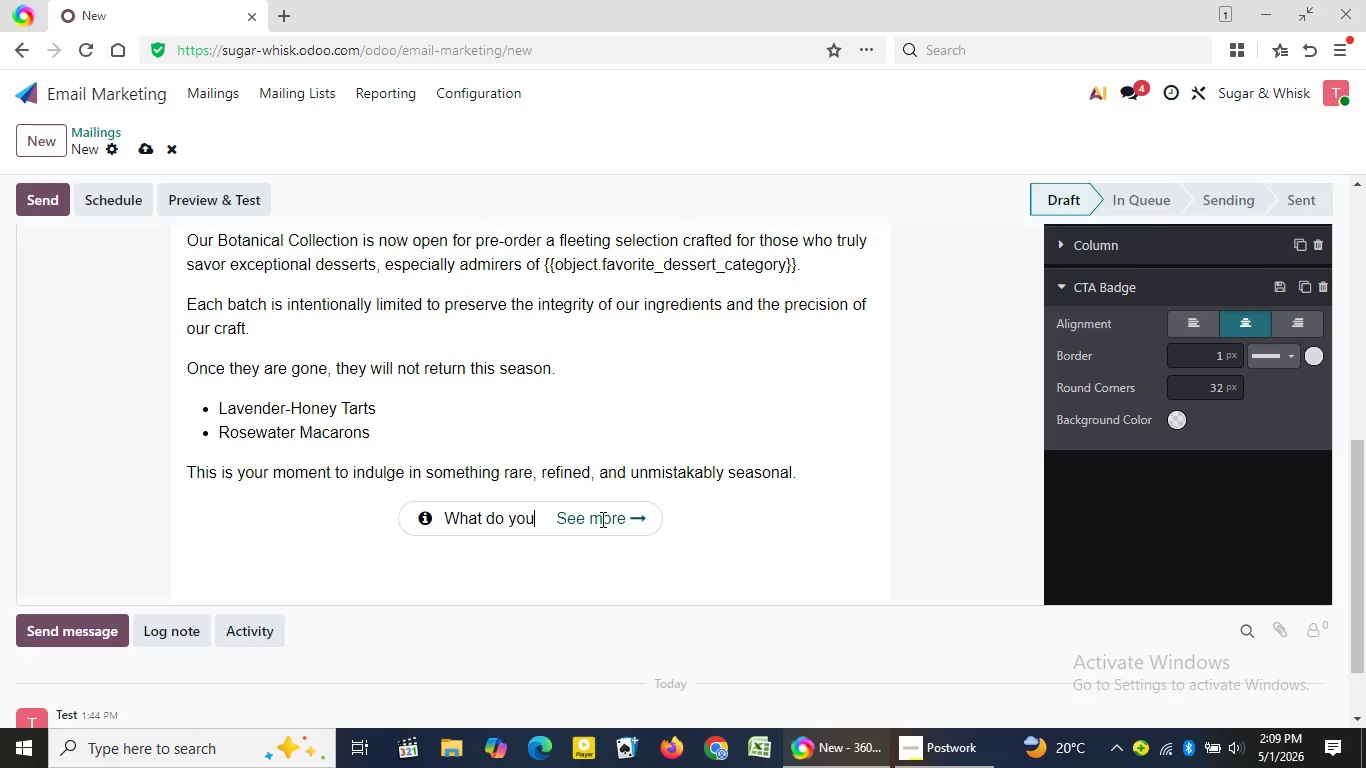 
key(Backspace)
 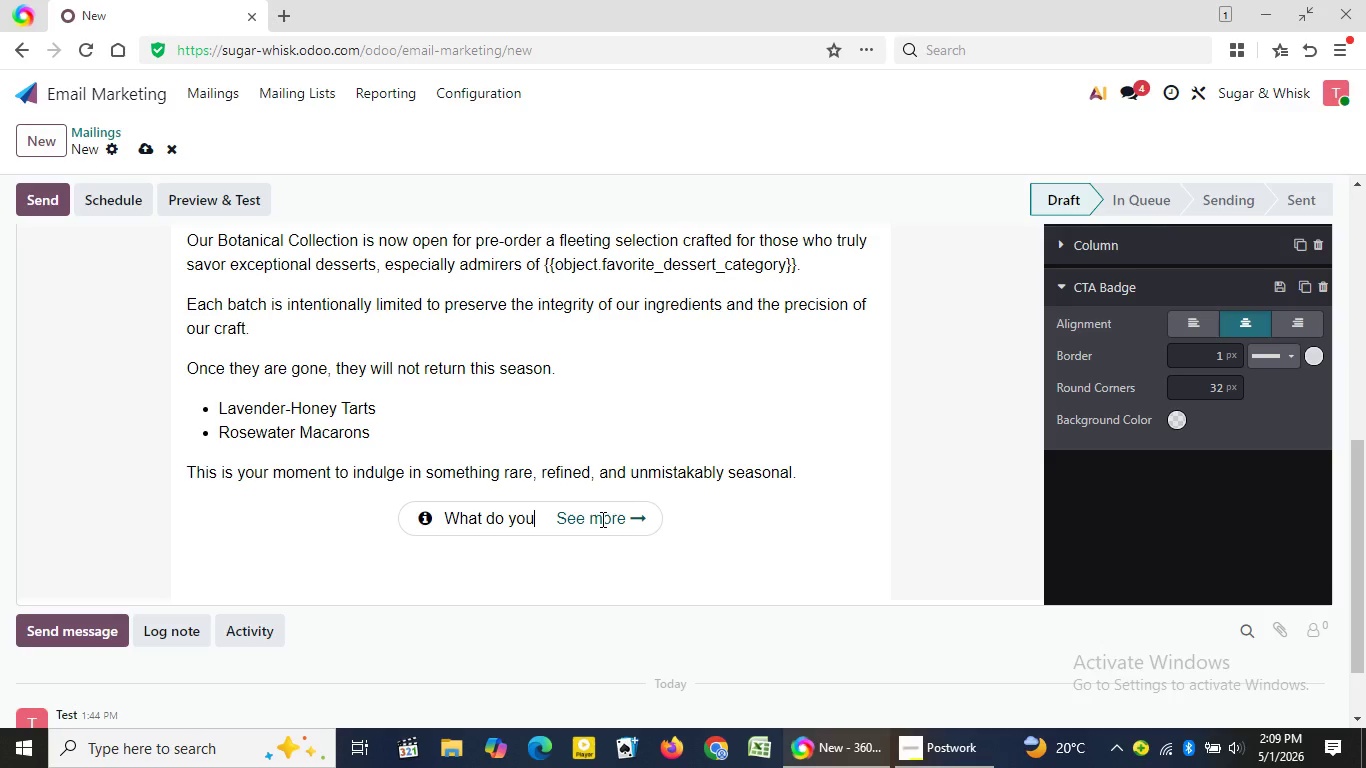 
key(Backspace)
 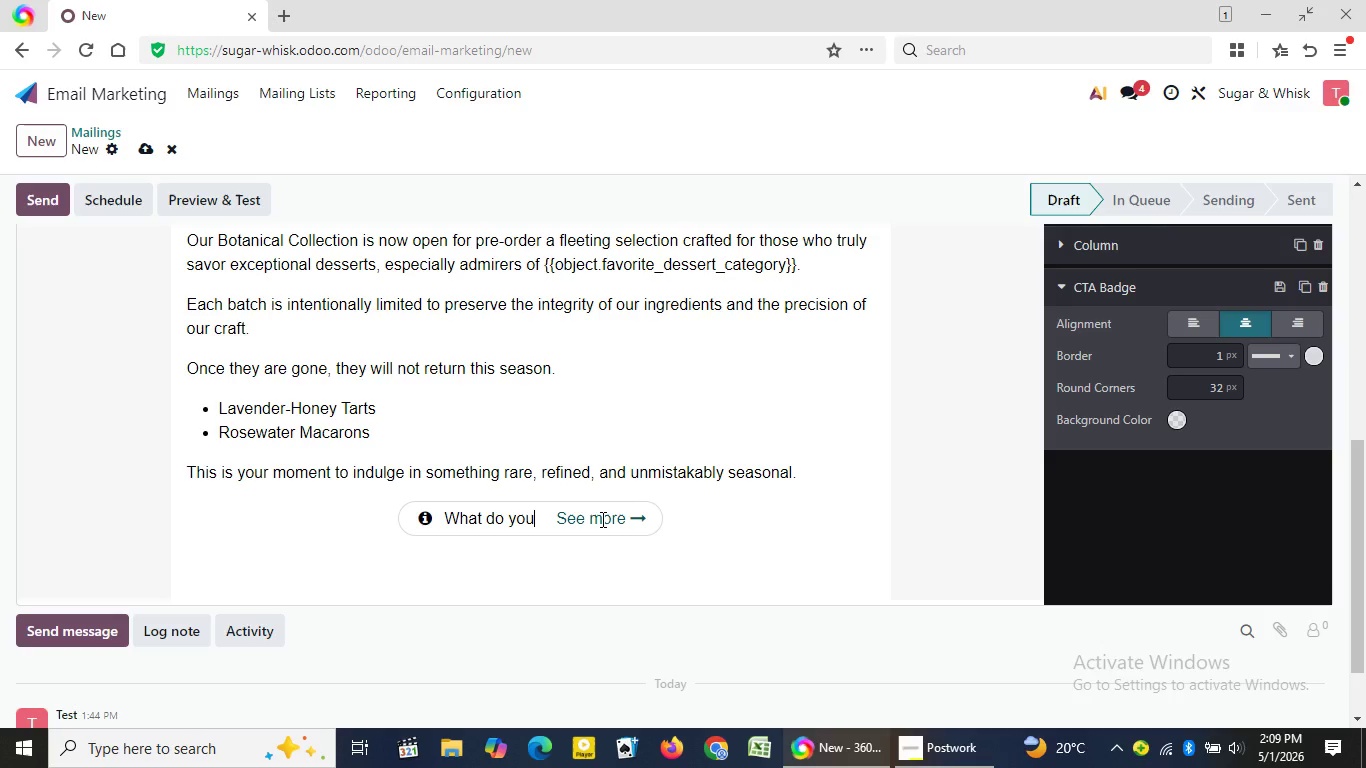 
key(Backspace)
 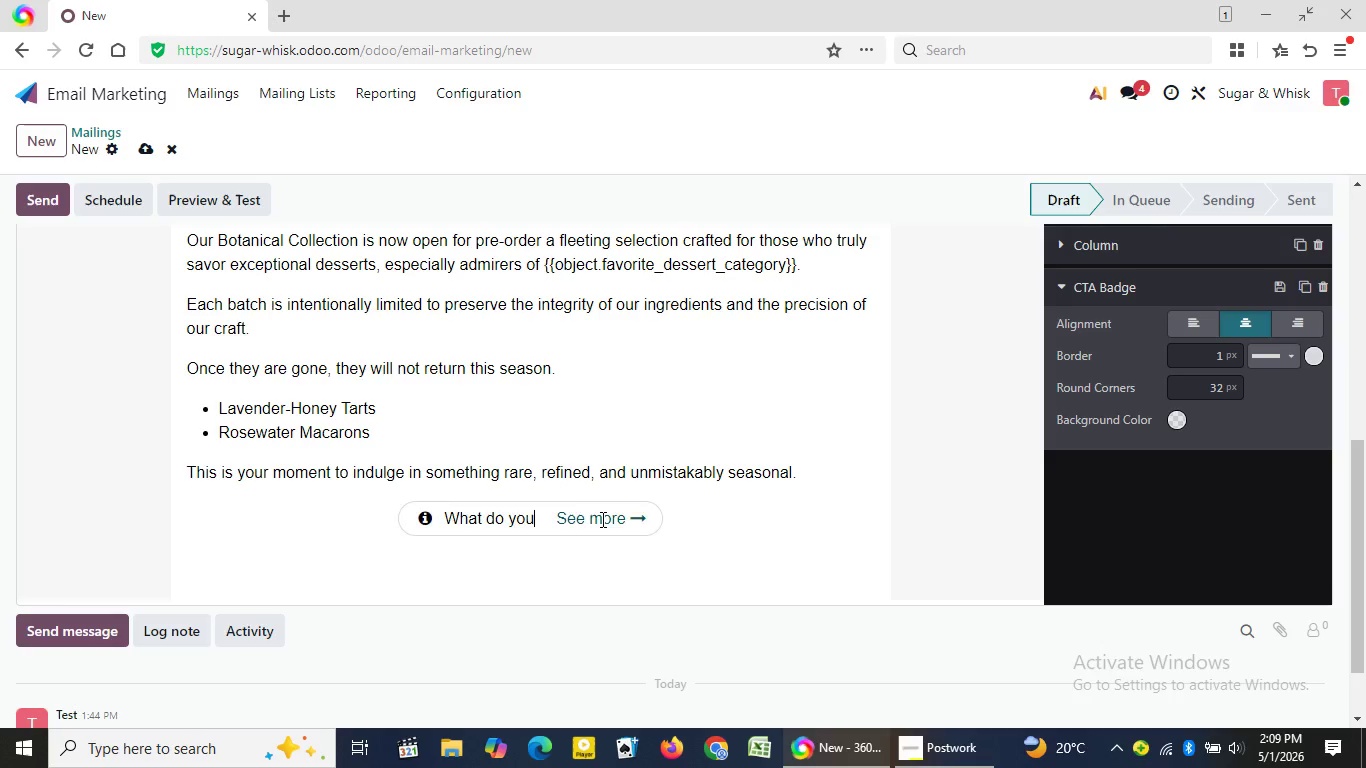 
key(Backspace)
 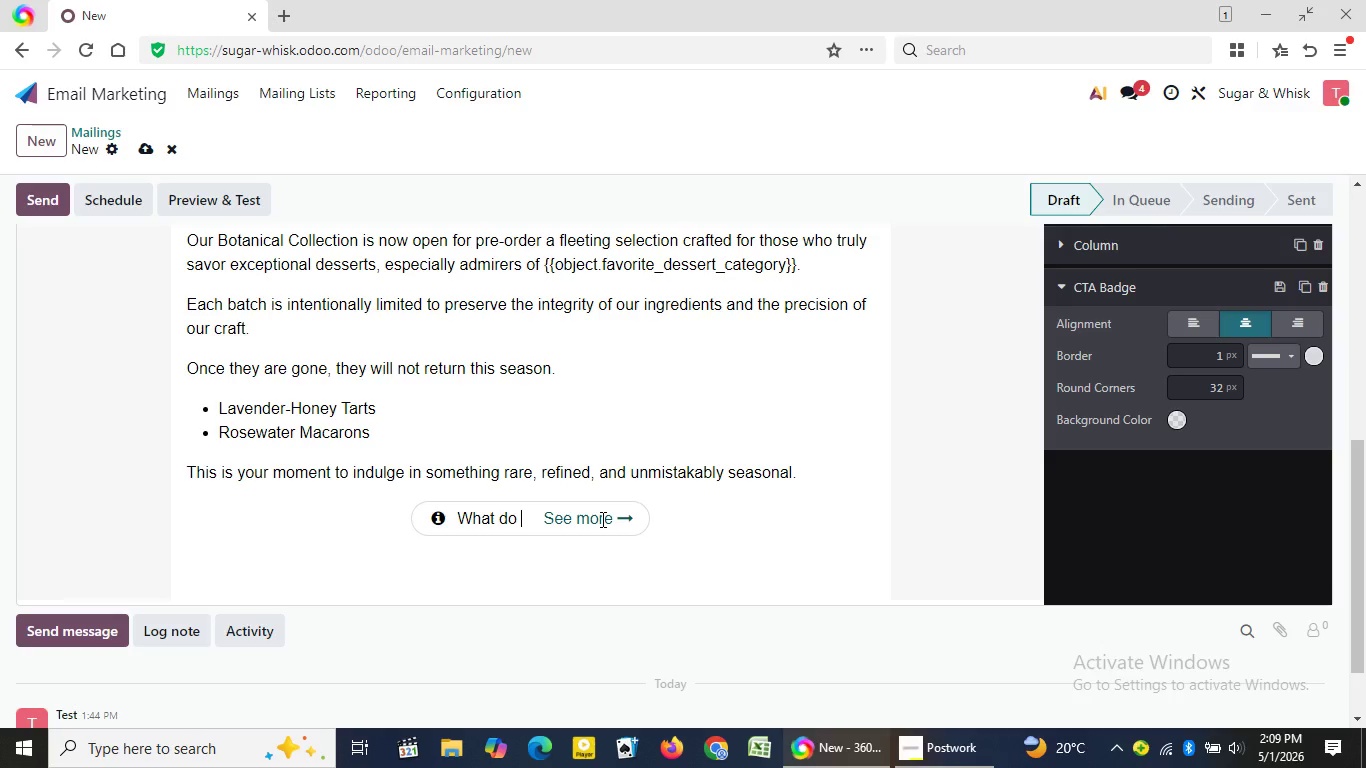 
key(Backspace)
 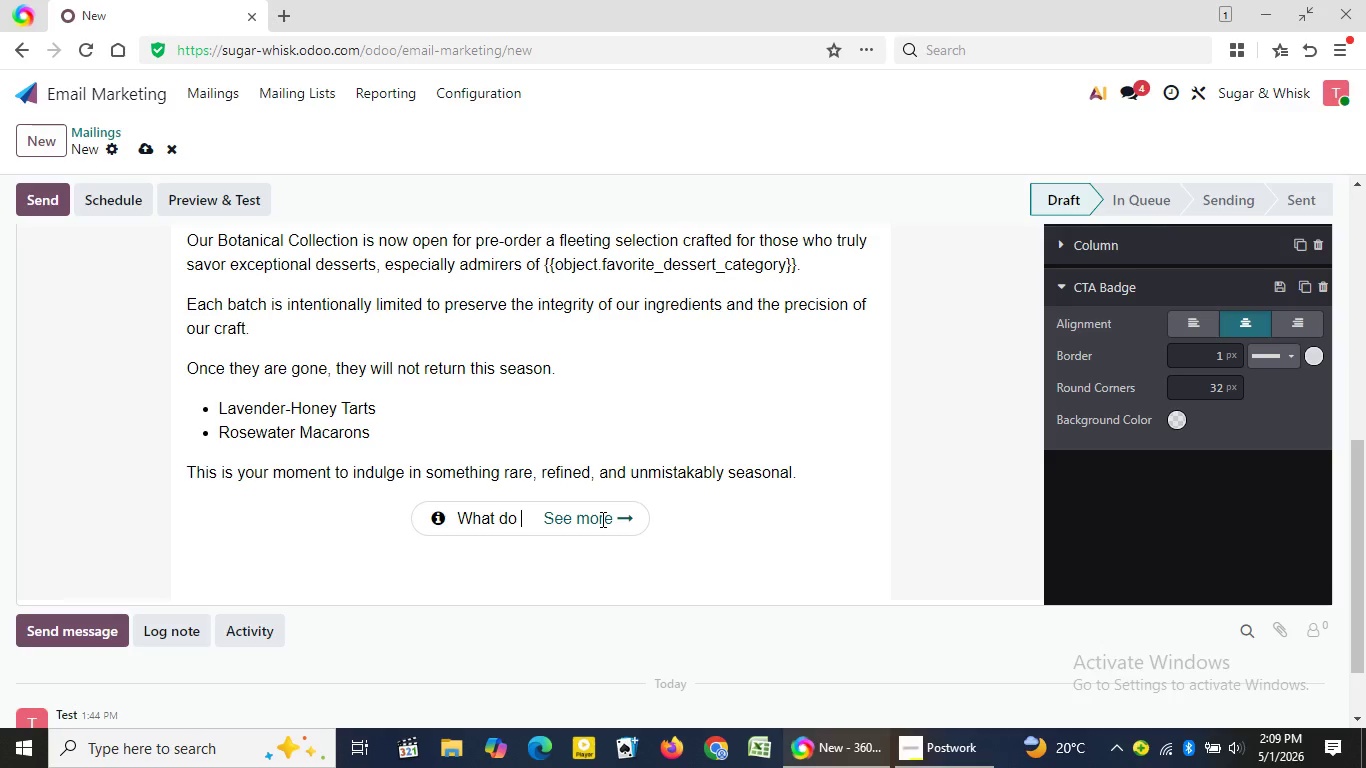 
key(Backspace)
 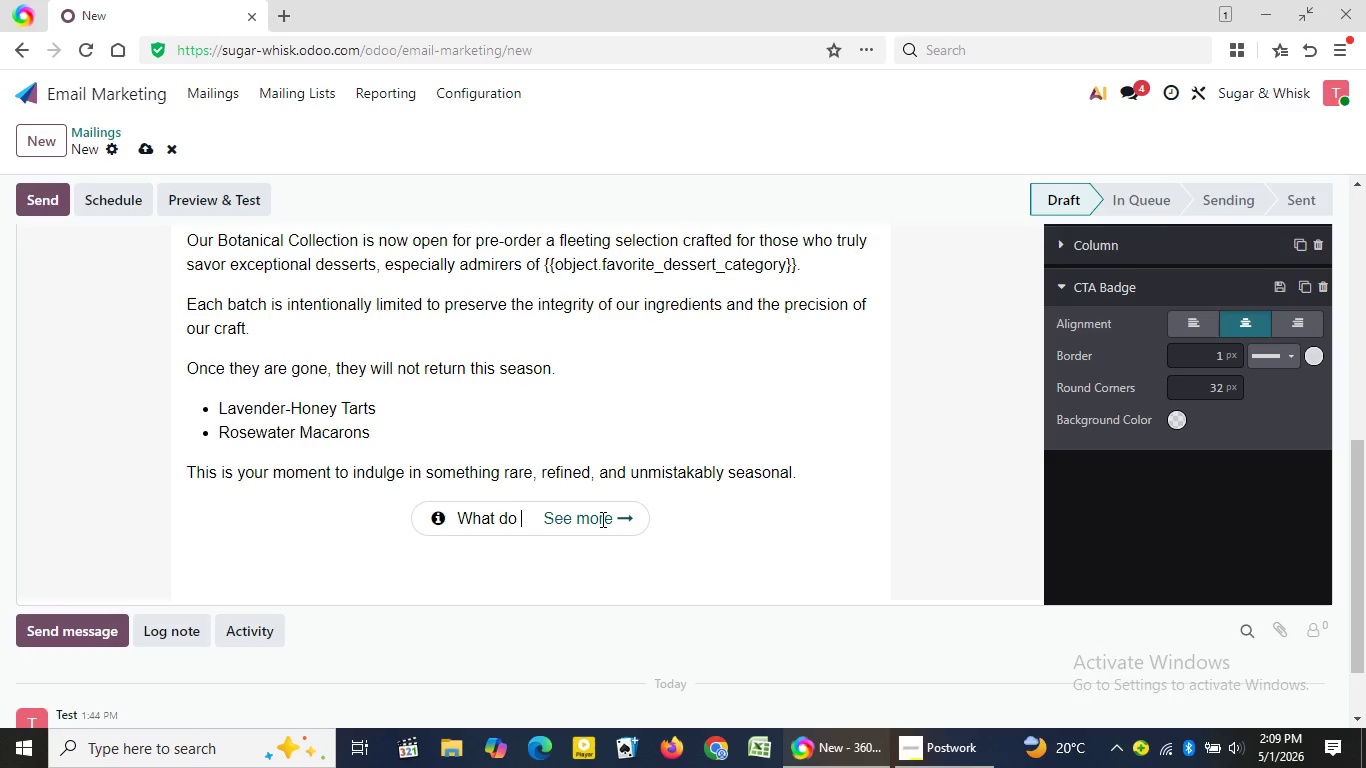 
key(Backspace)
 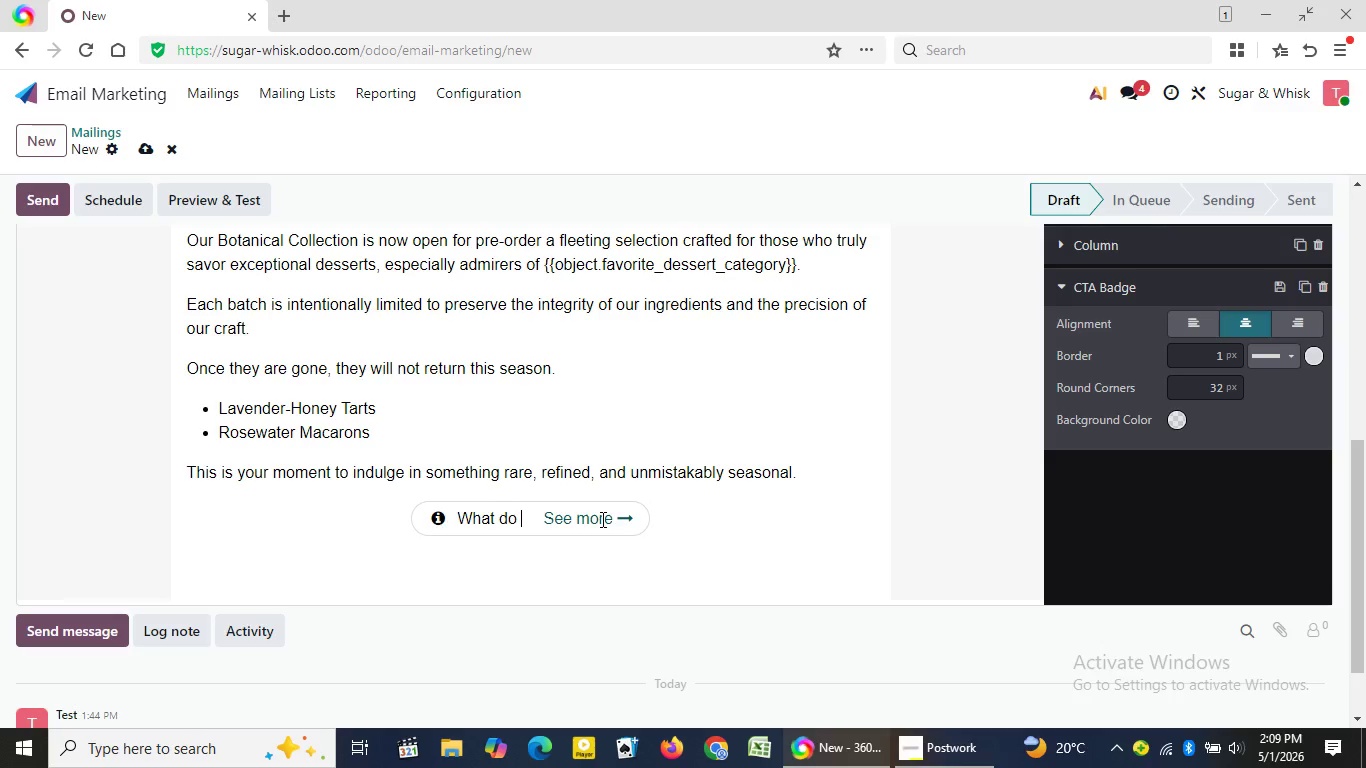 
key(Backspace)
 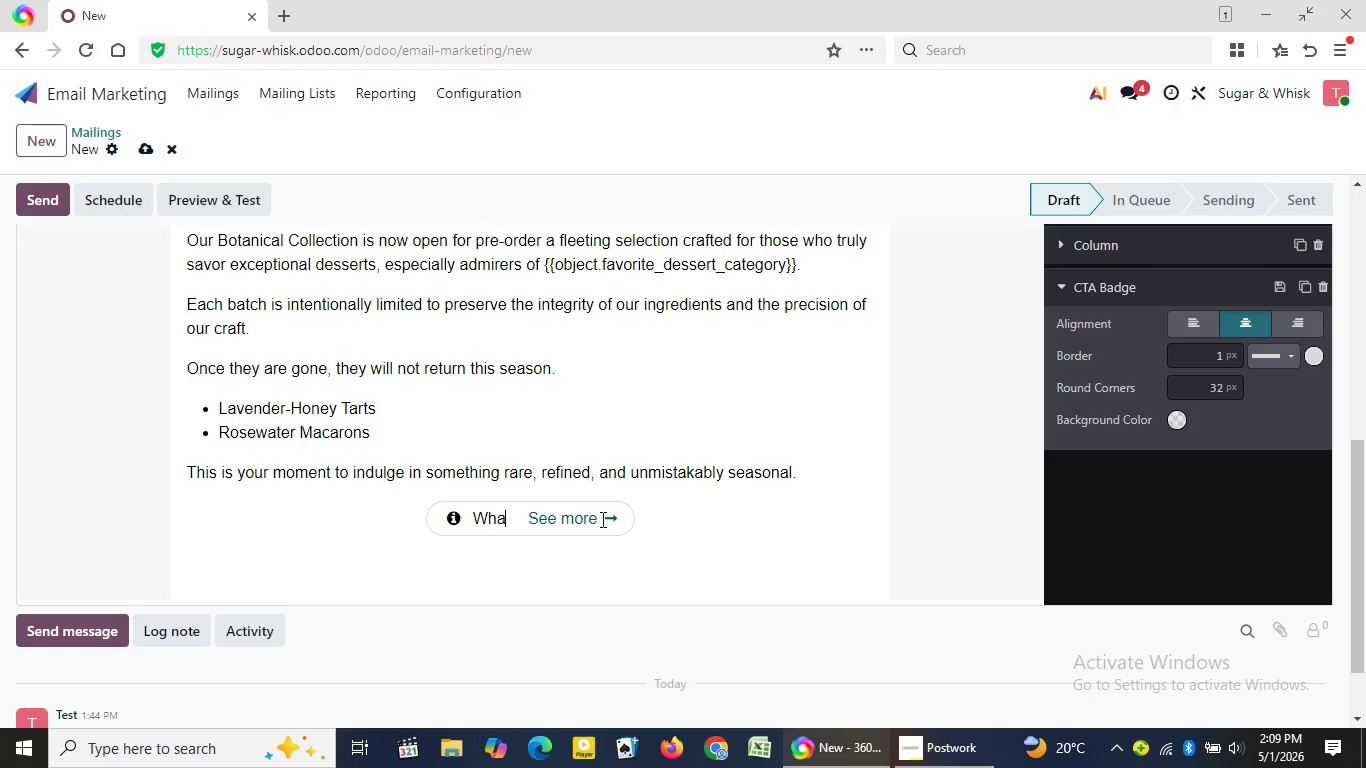 
key(Backspace)
key(Backspace)
key(Backspace)
type(Pre-Order the Bot)
 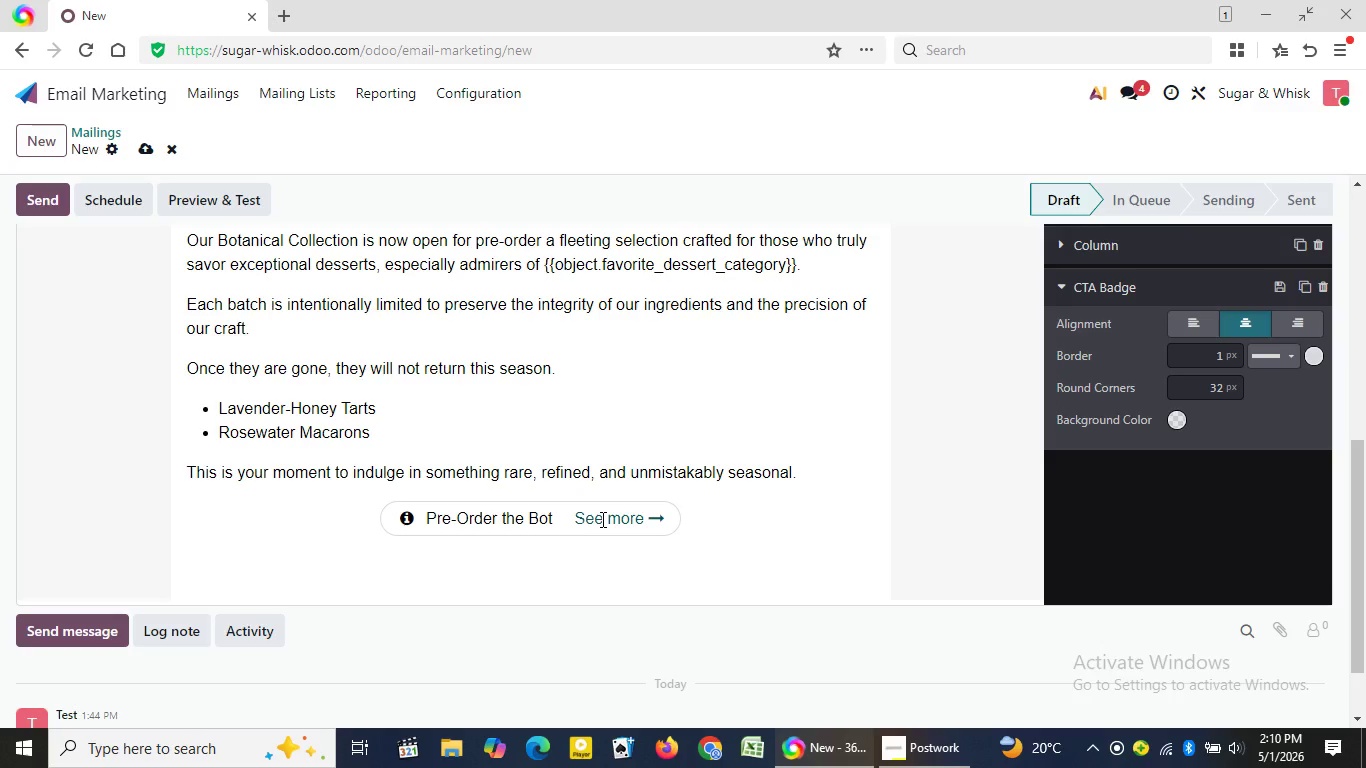 
type(ani)
 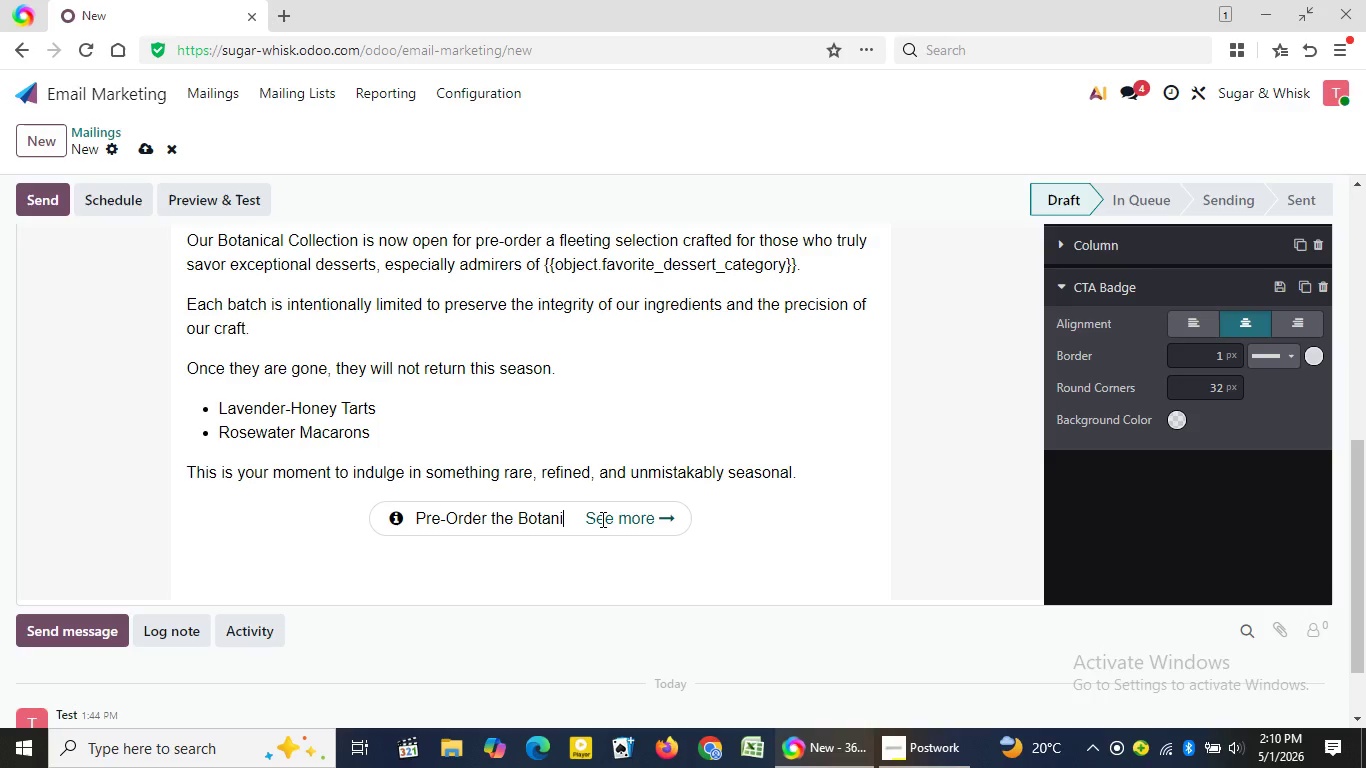 
type(cal Coll)
 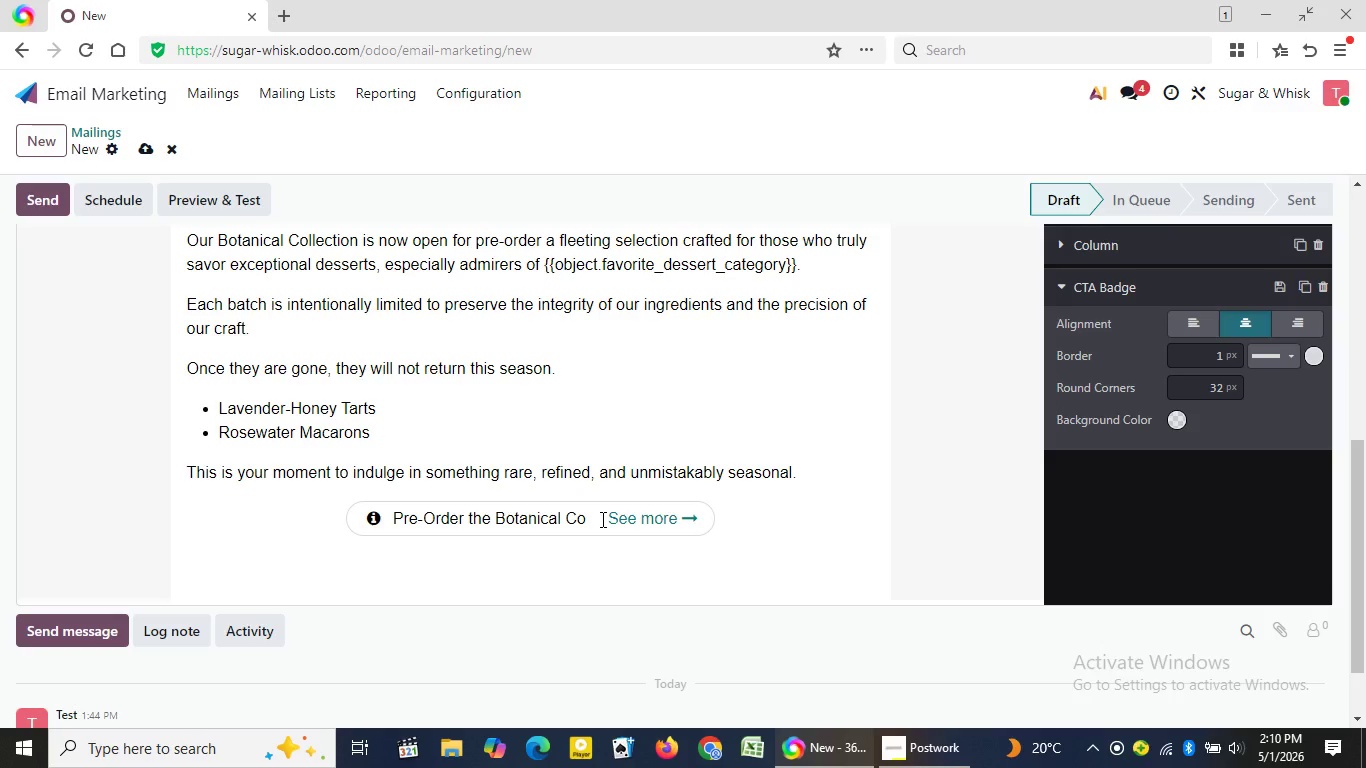 
wait(6.14)
 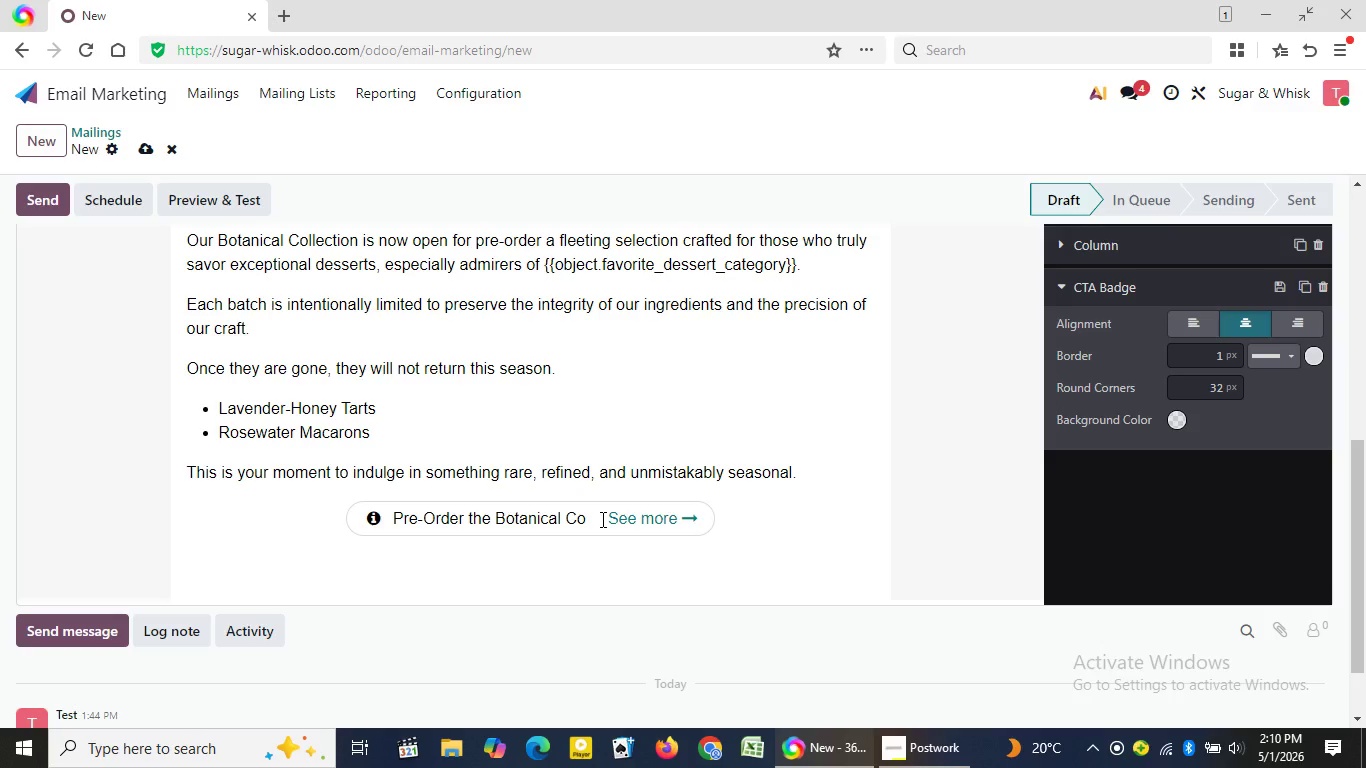 
type(ection)
 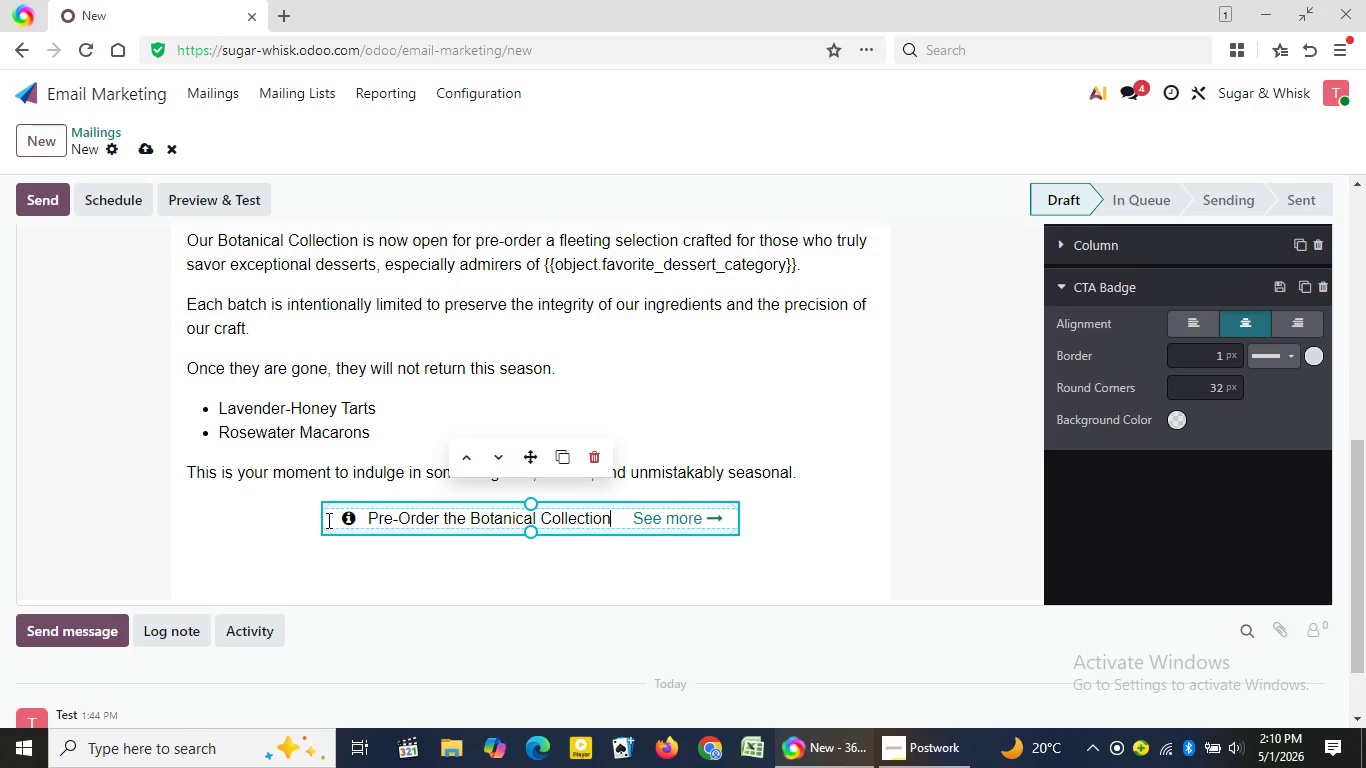 
left_click([329, 519])
 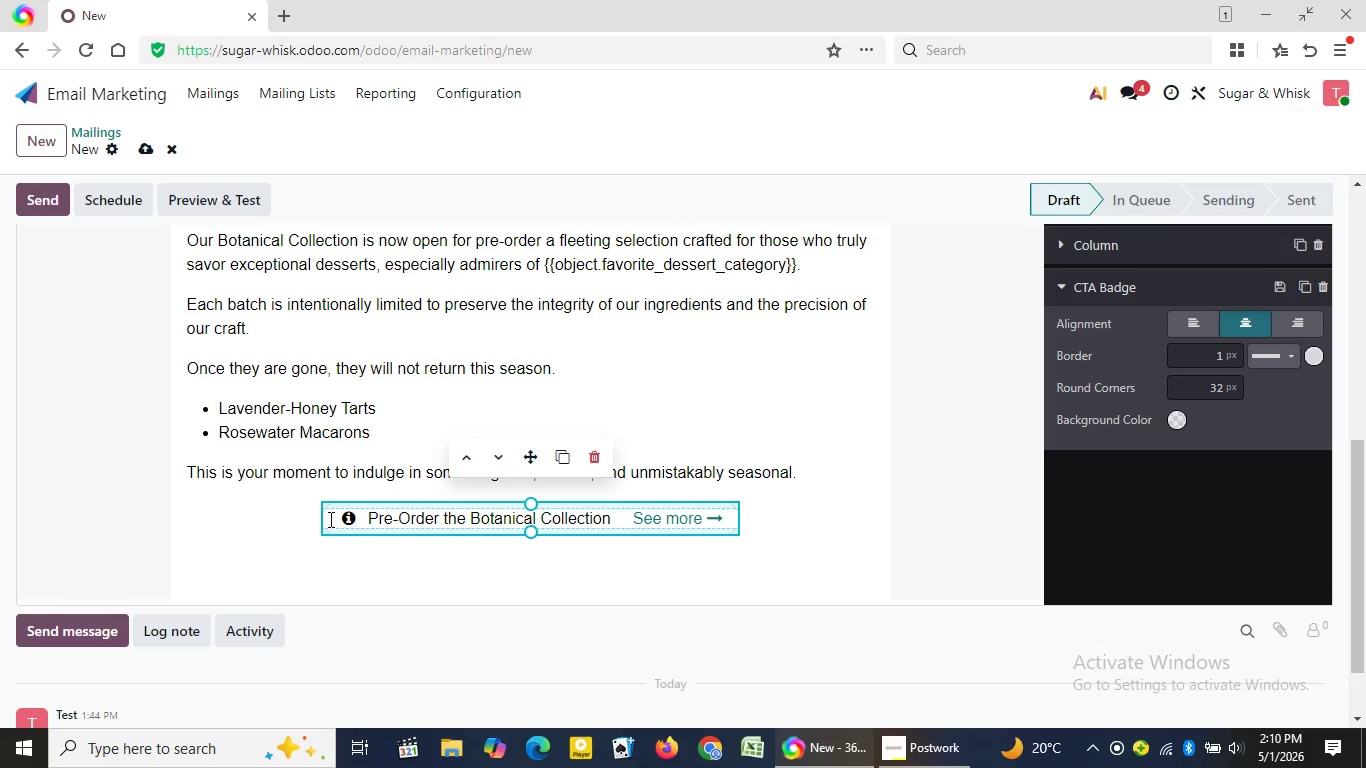 
key(Space)
 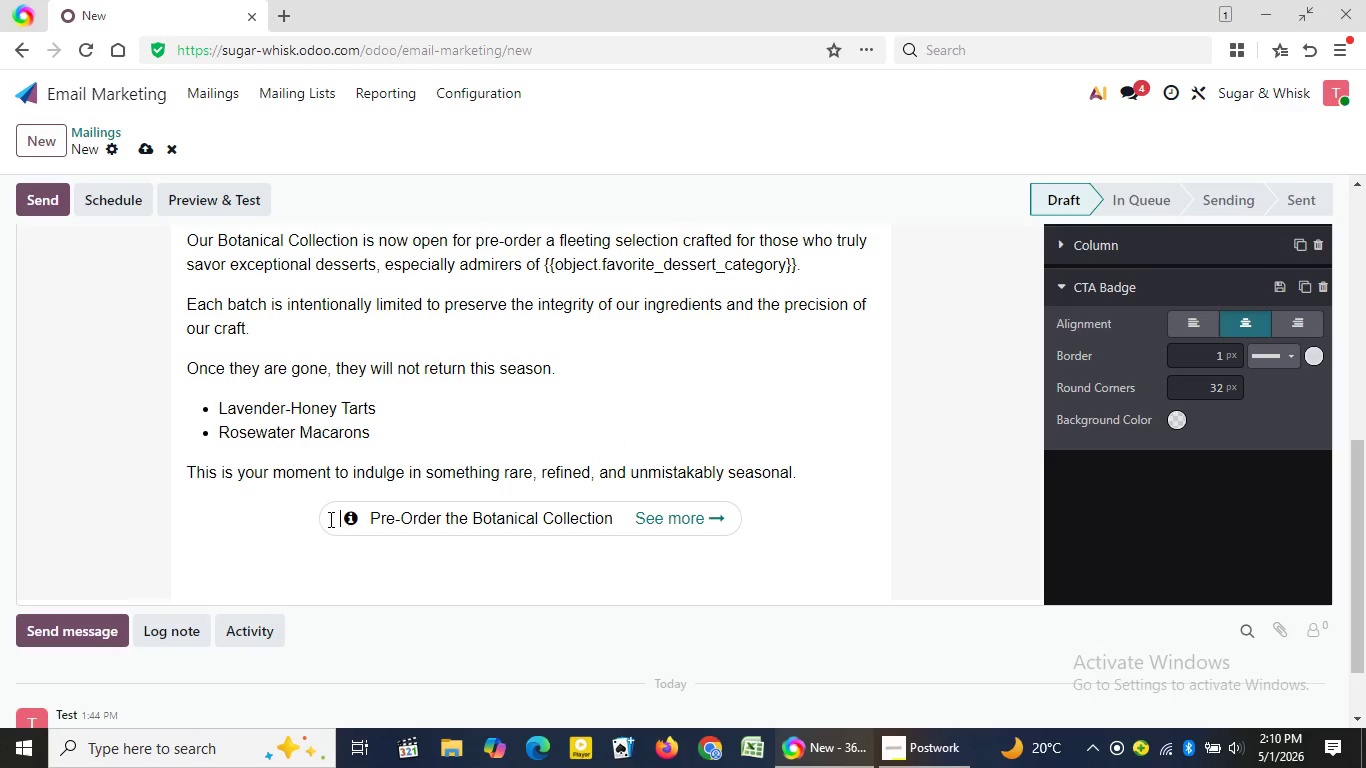 
key(Space)
 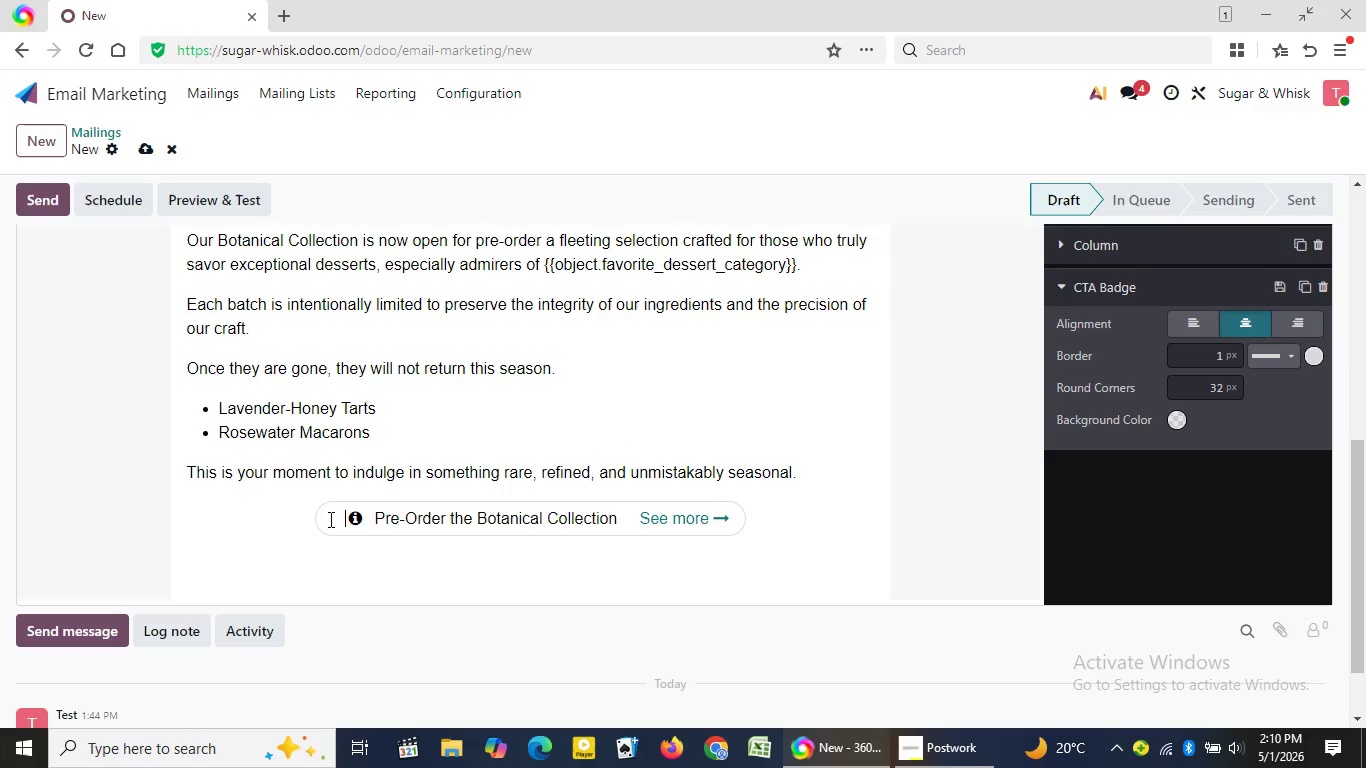 
key(Space)
 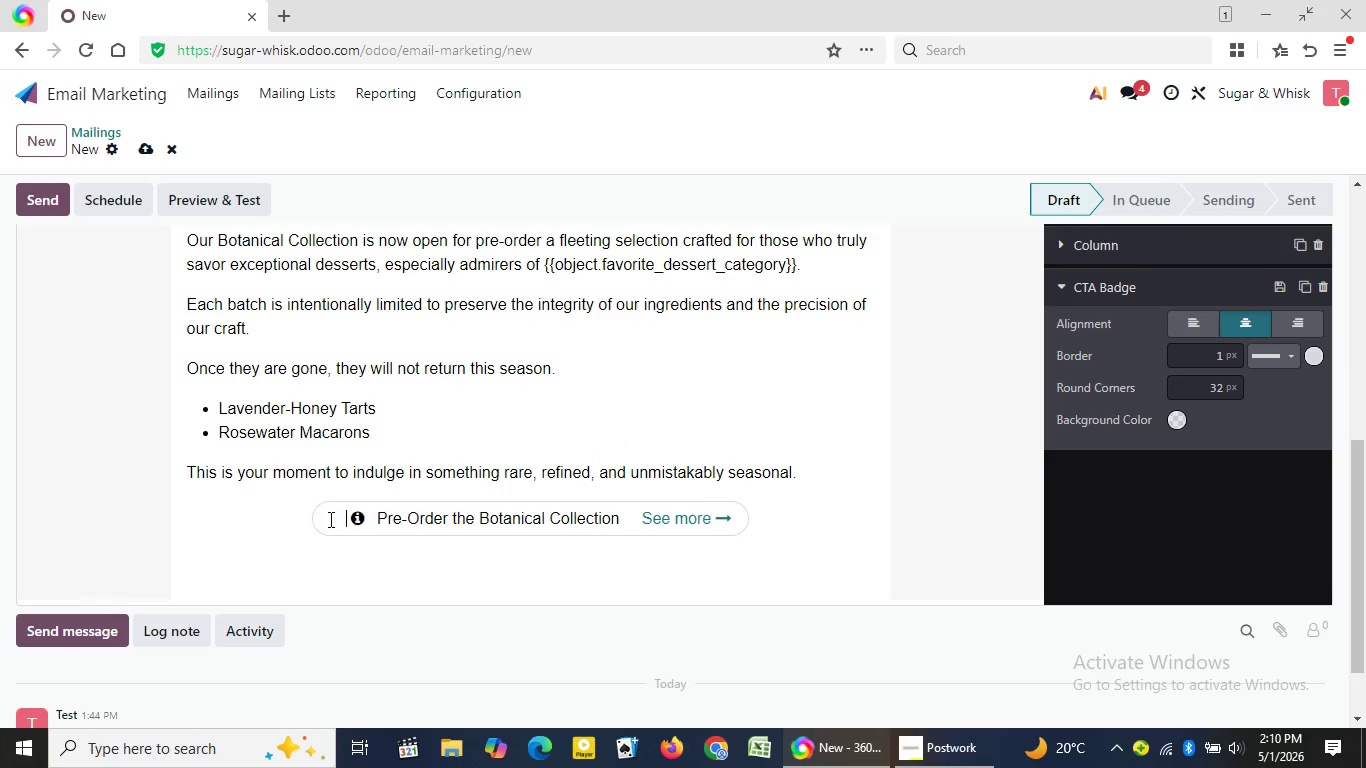 
key(Space)
 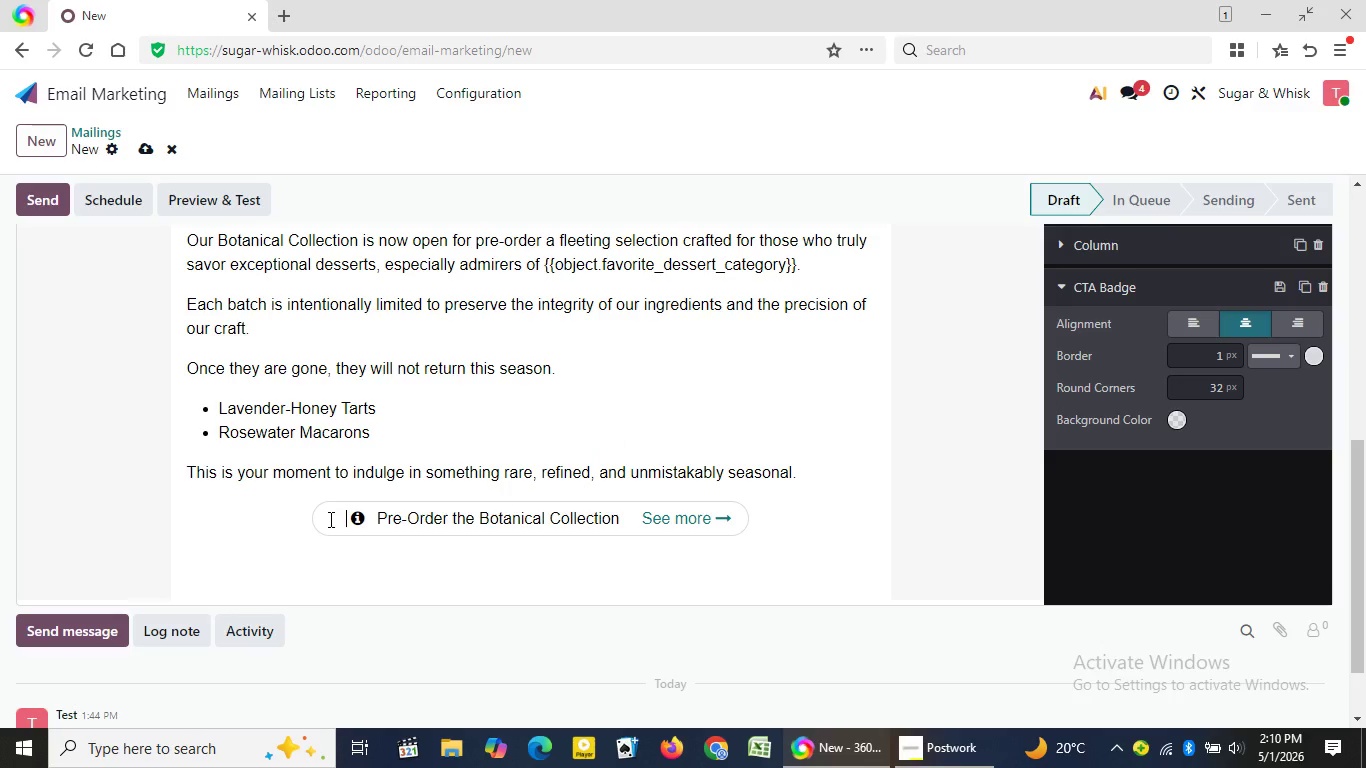 
key(Space)
 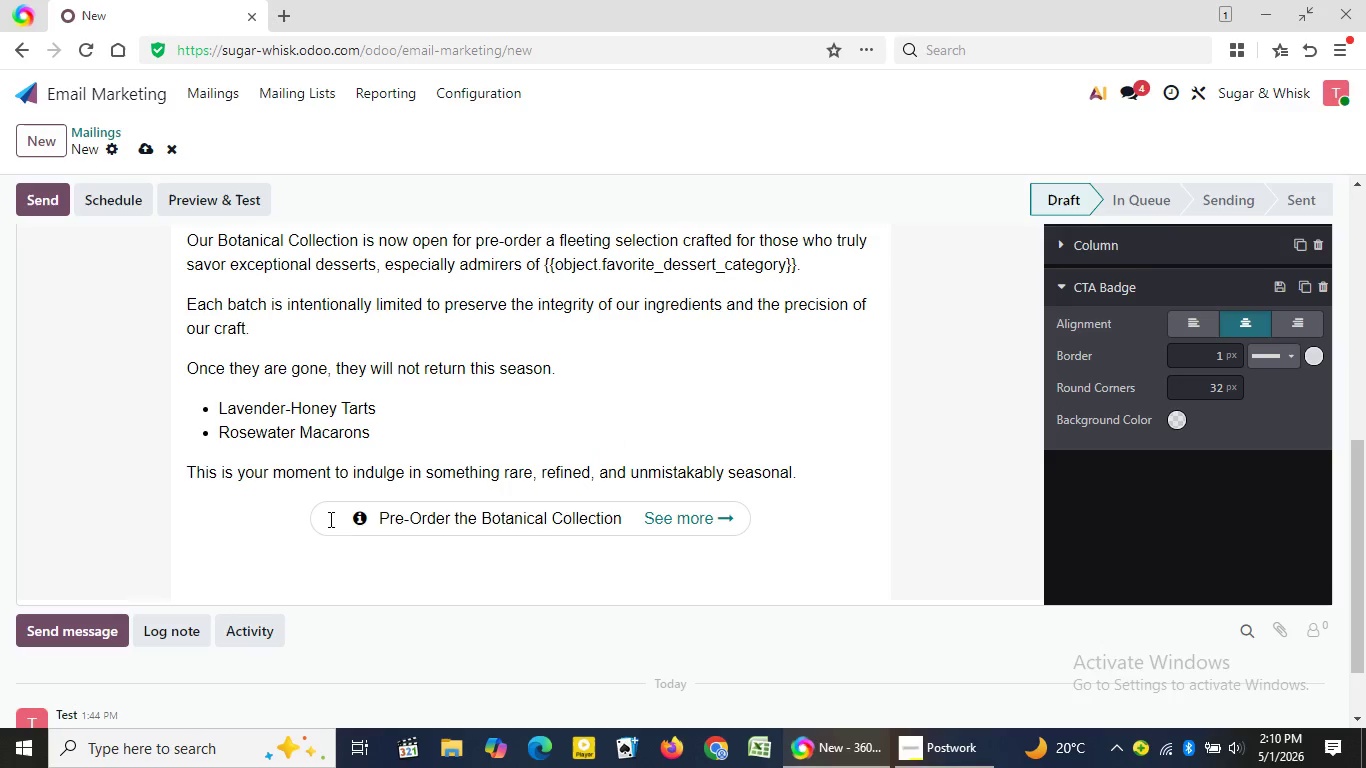 
key(Space)
 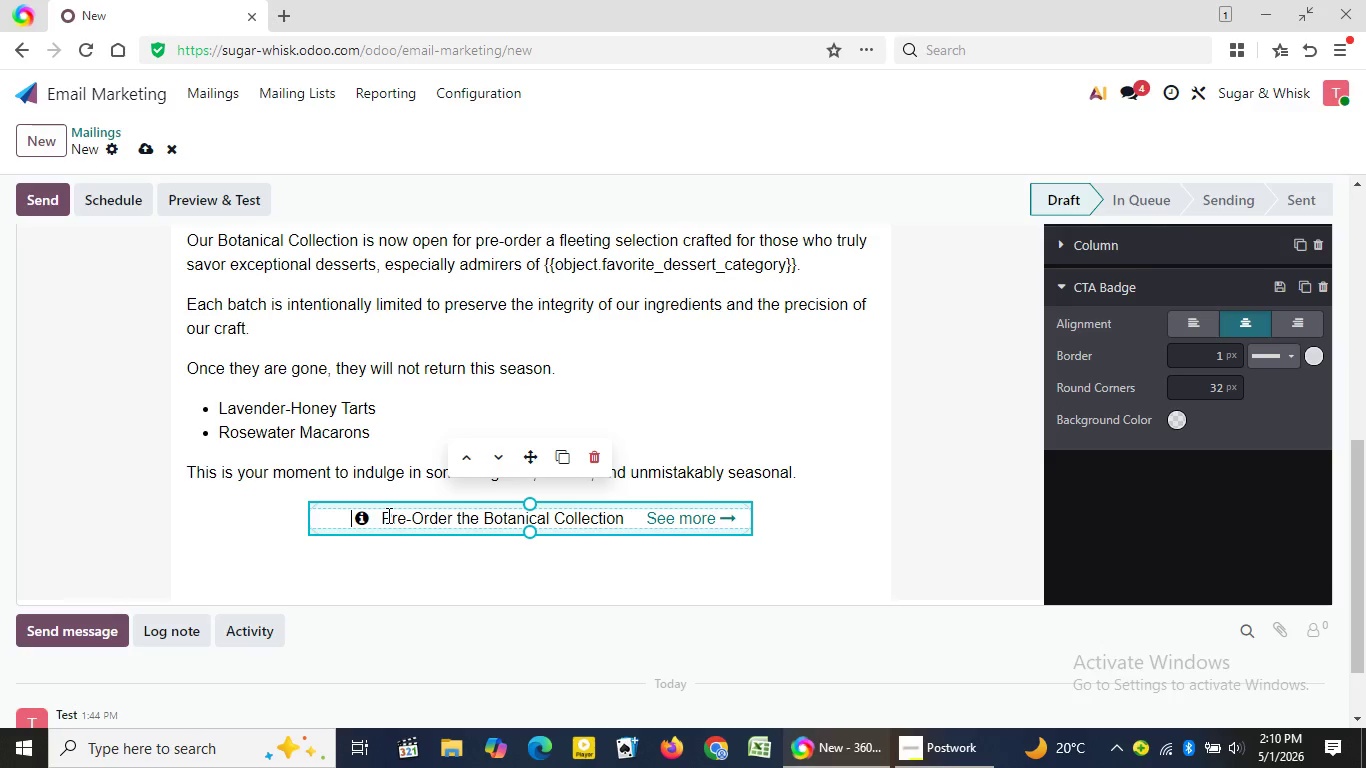 
wait(7.56)
 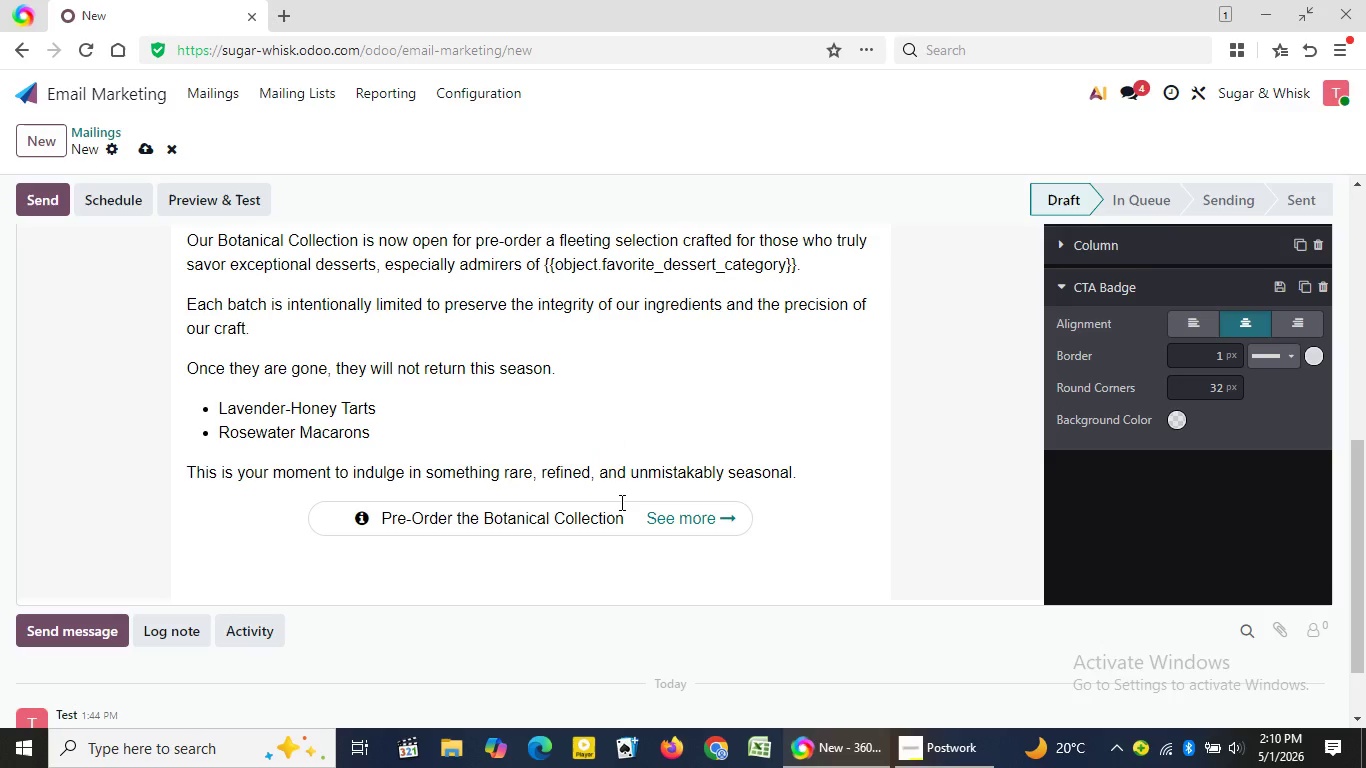 
left_click([361, 555])
 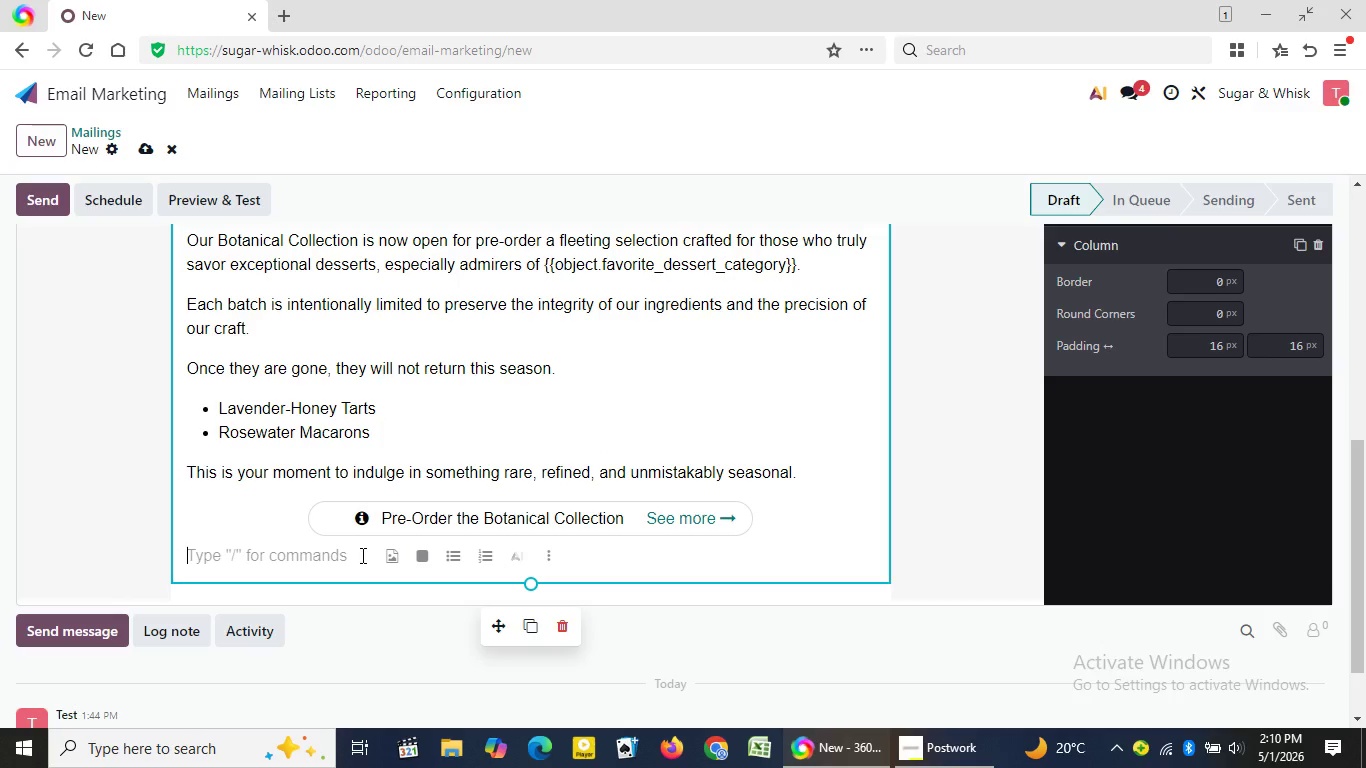 
type(We would be delighted to)
 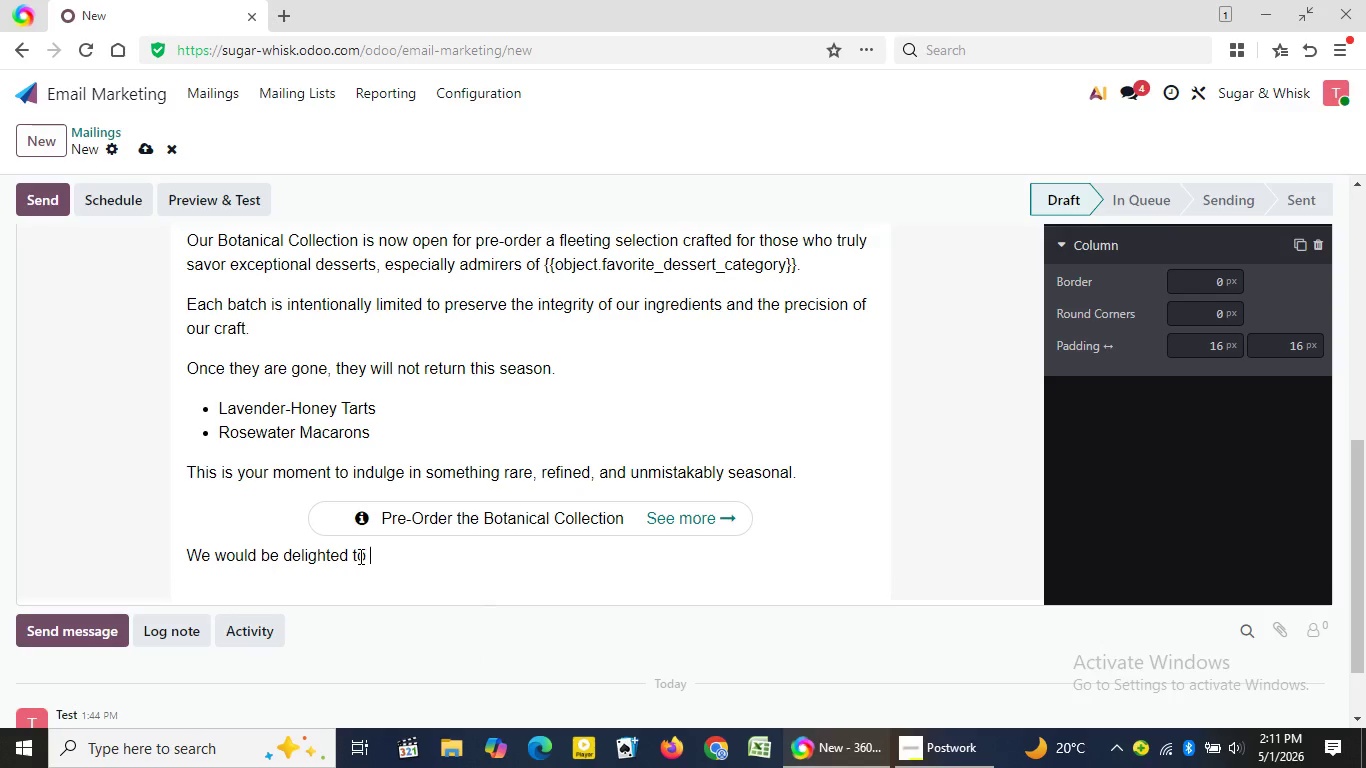 
type( prepare a box just )